 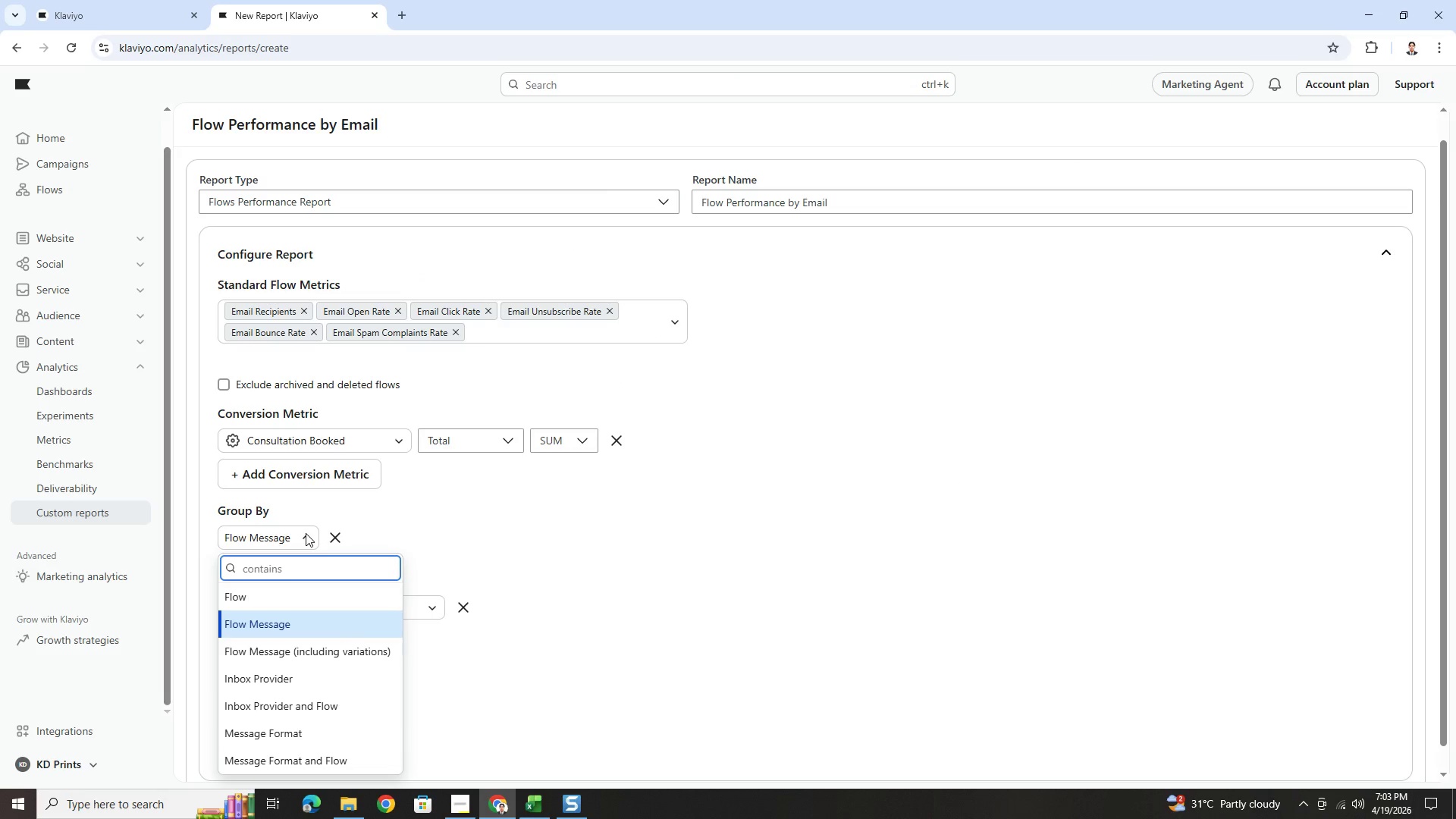 
scroll: coordinate [344, 707], scroll_direction: down, amount: 2.0
 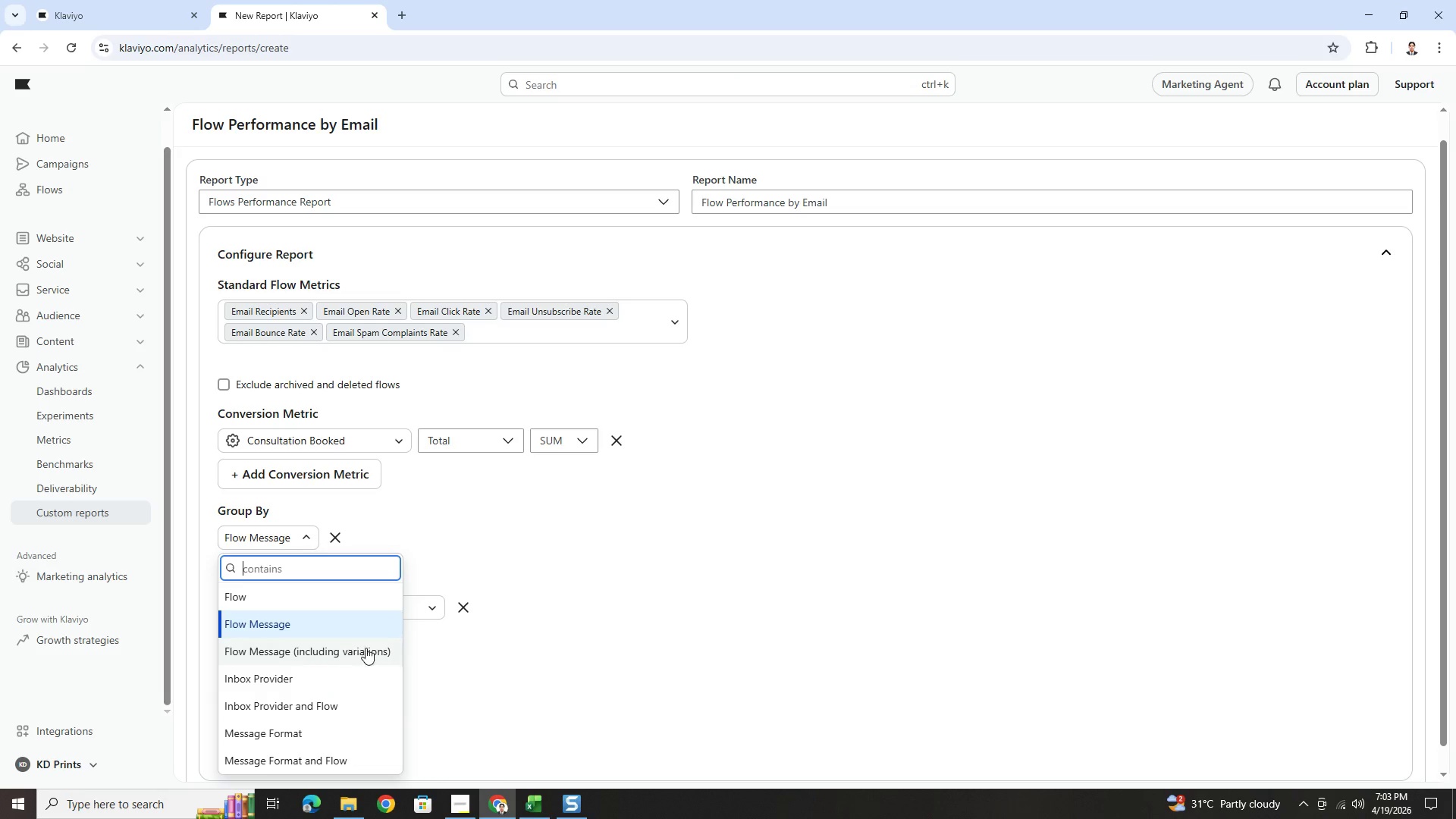 
left_click([327, 621])
 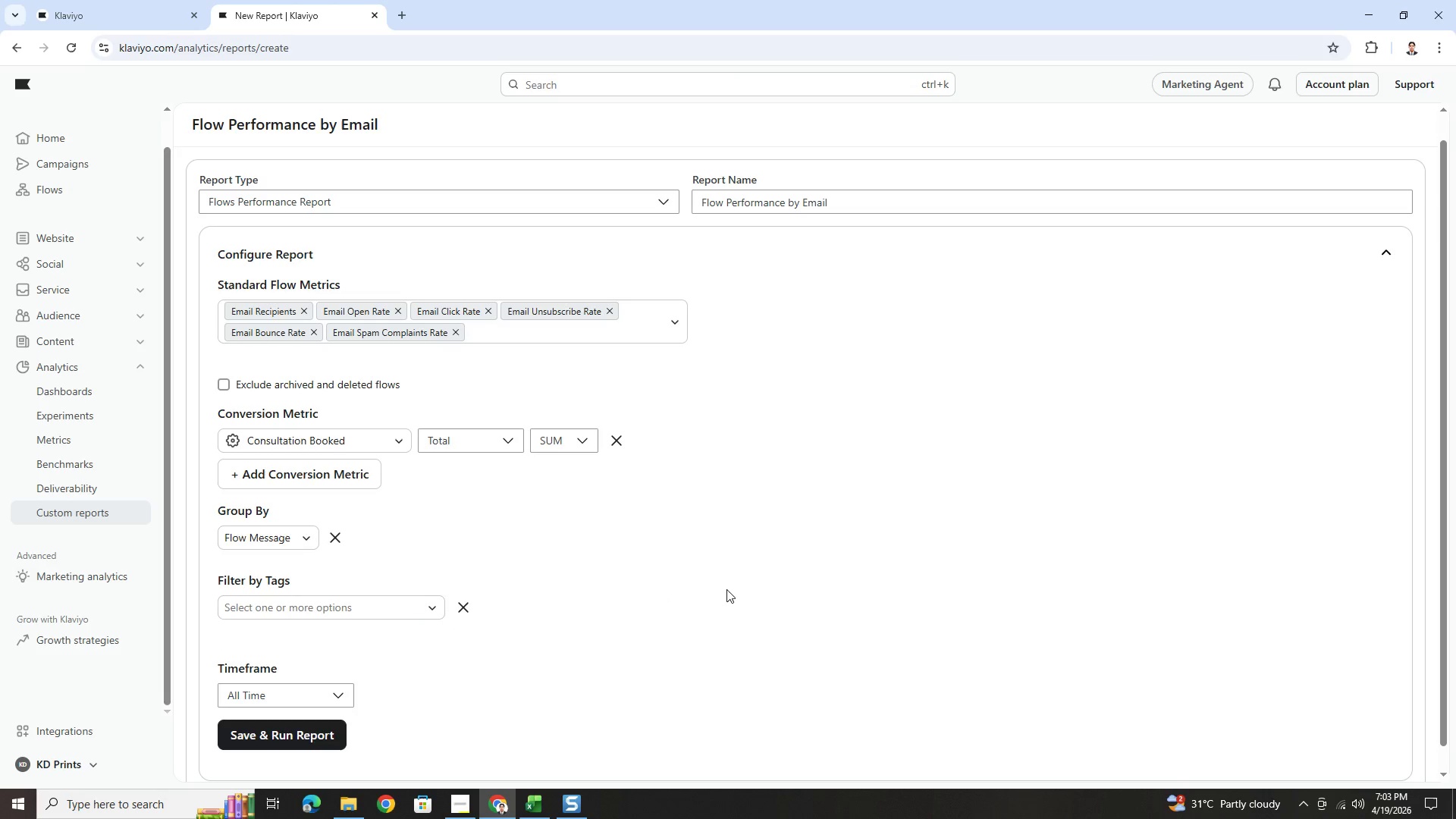 
left_click([726, 589])
 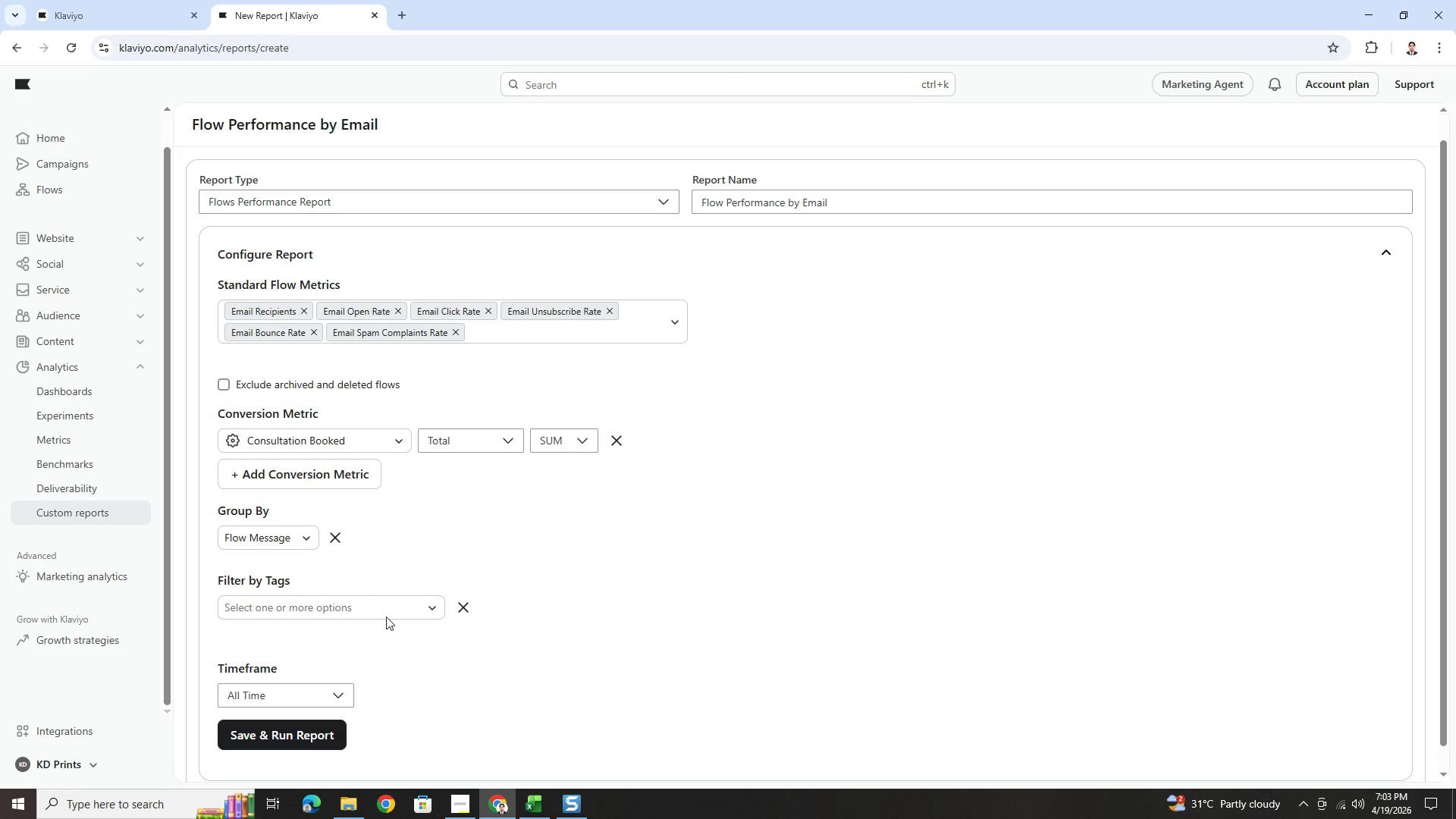 
left_click([391, 607])
 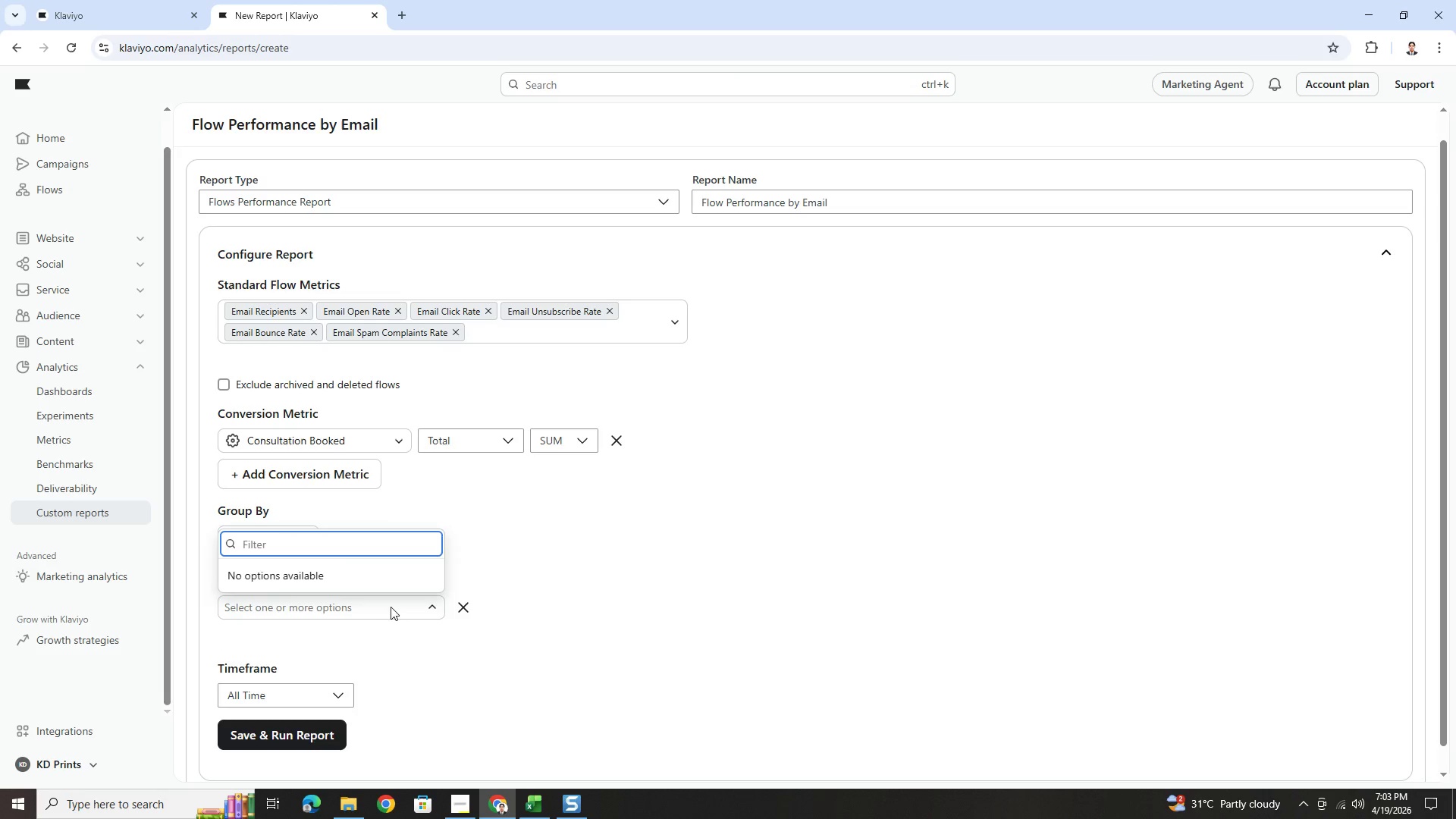 
left_click([391, 607])
 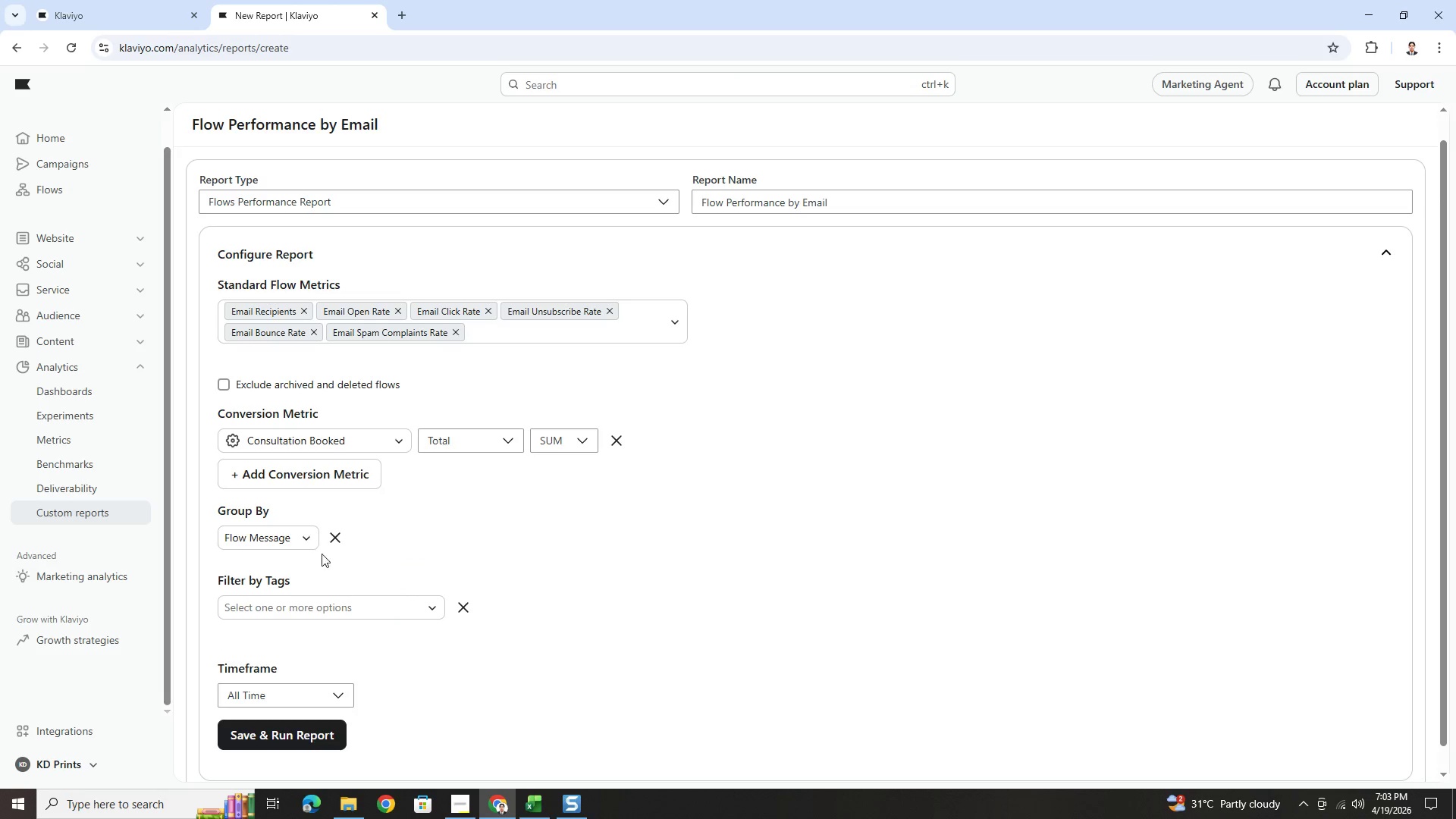 
left_click([298, 545])
 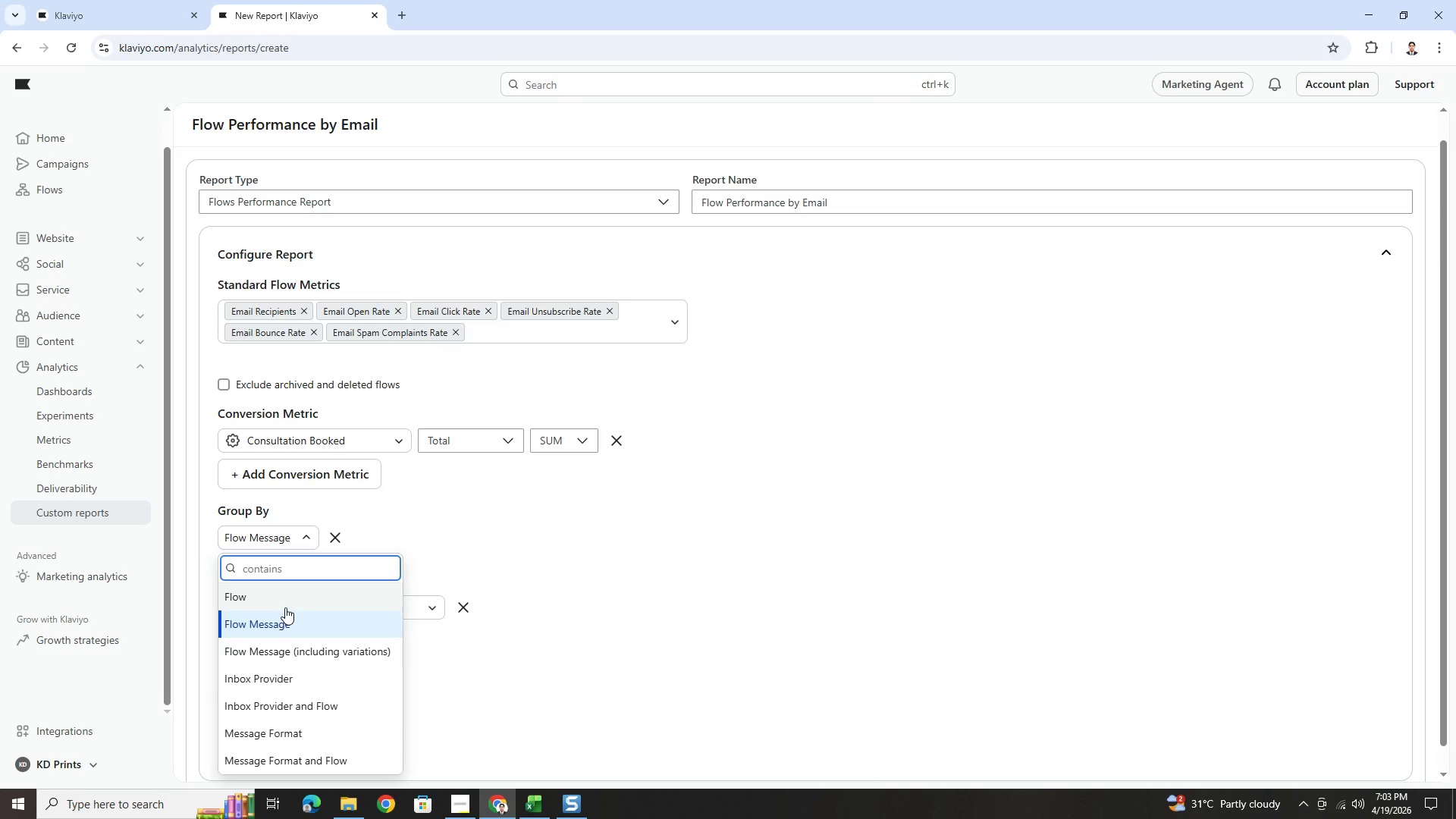 
left_click([287, 604])
 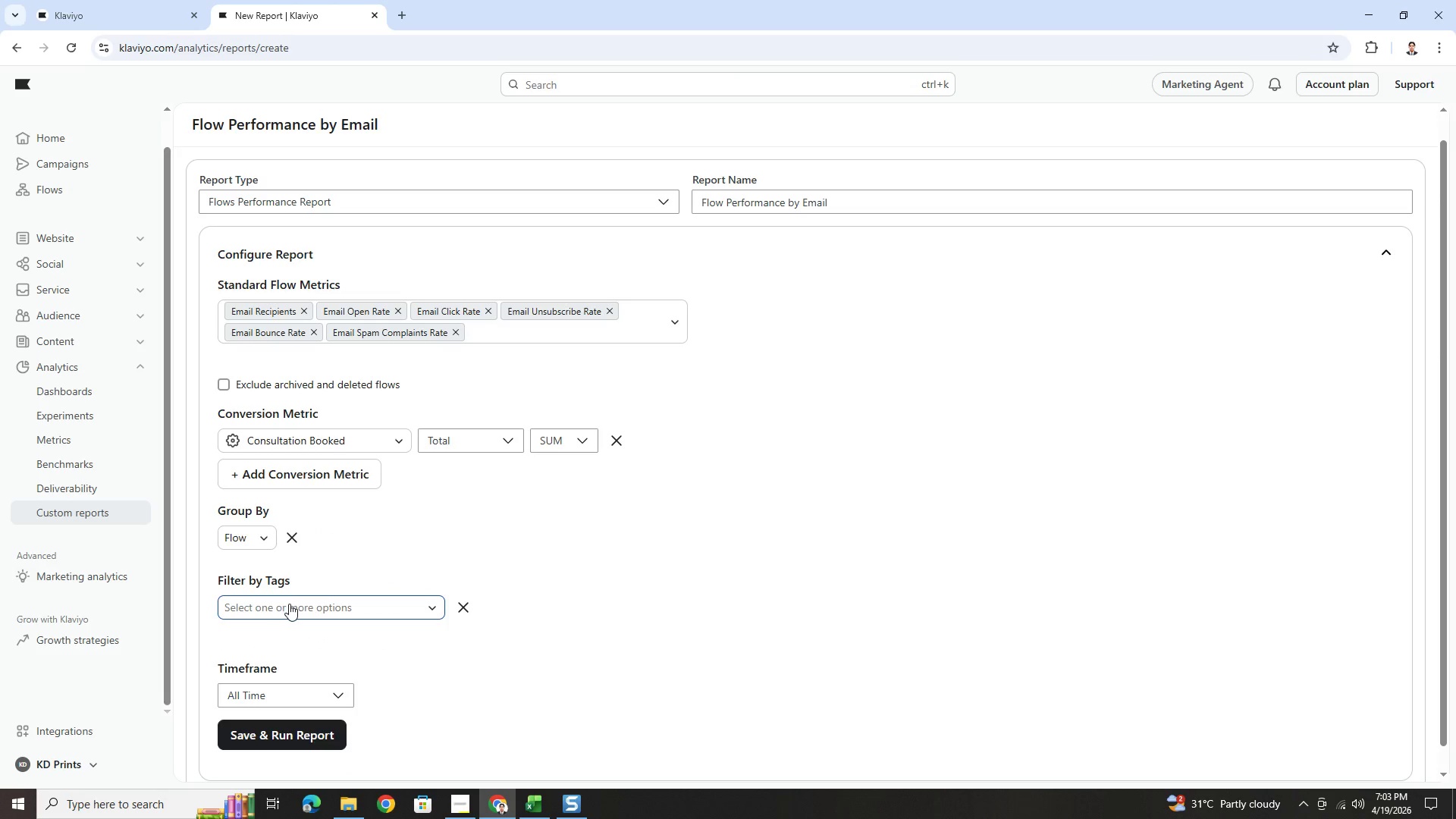 
left_click([290, 604])
 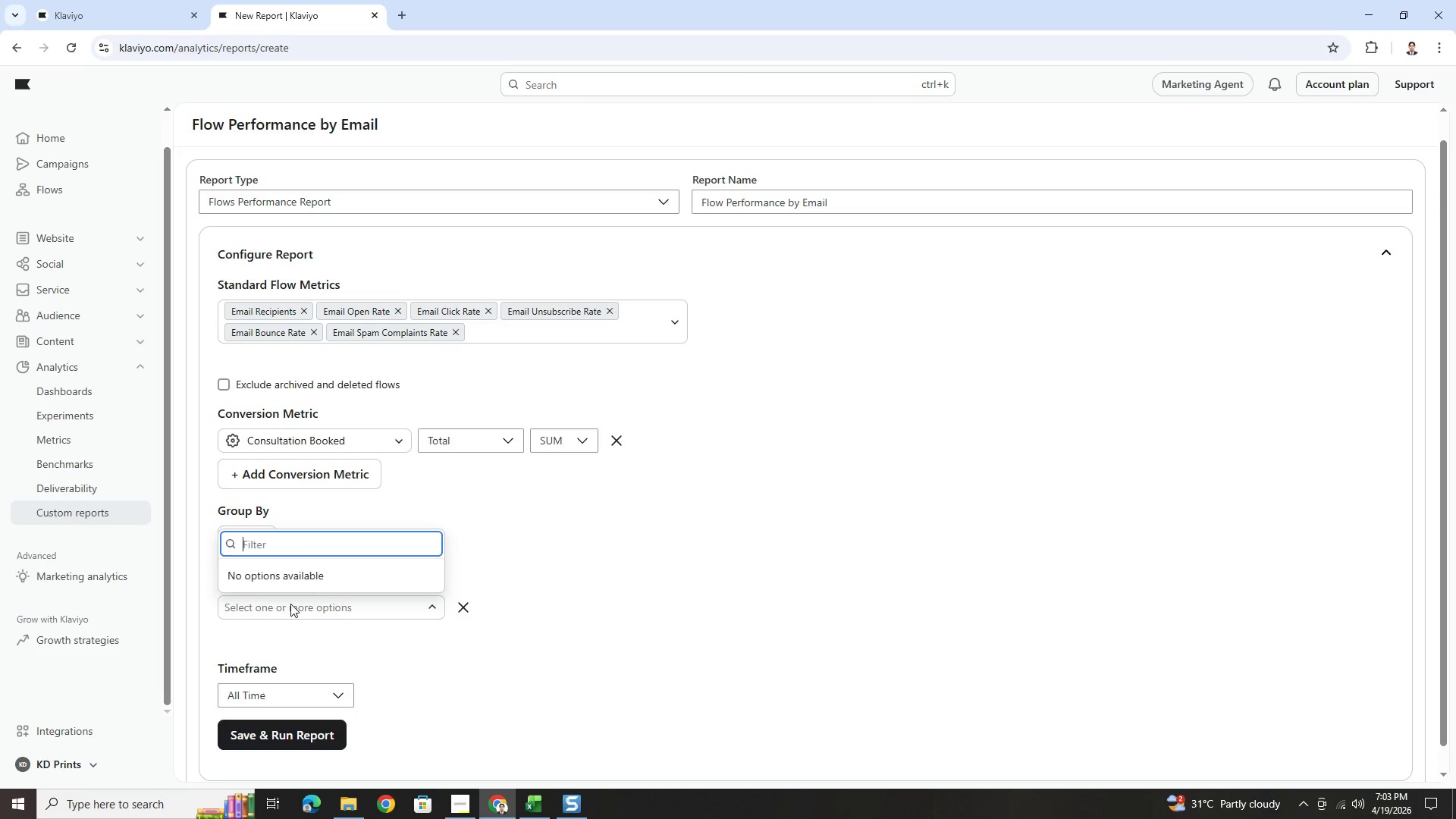 
left_click([290, 604])
 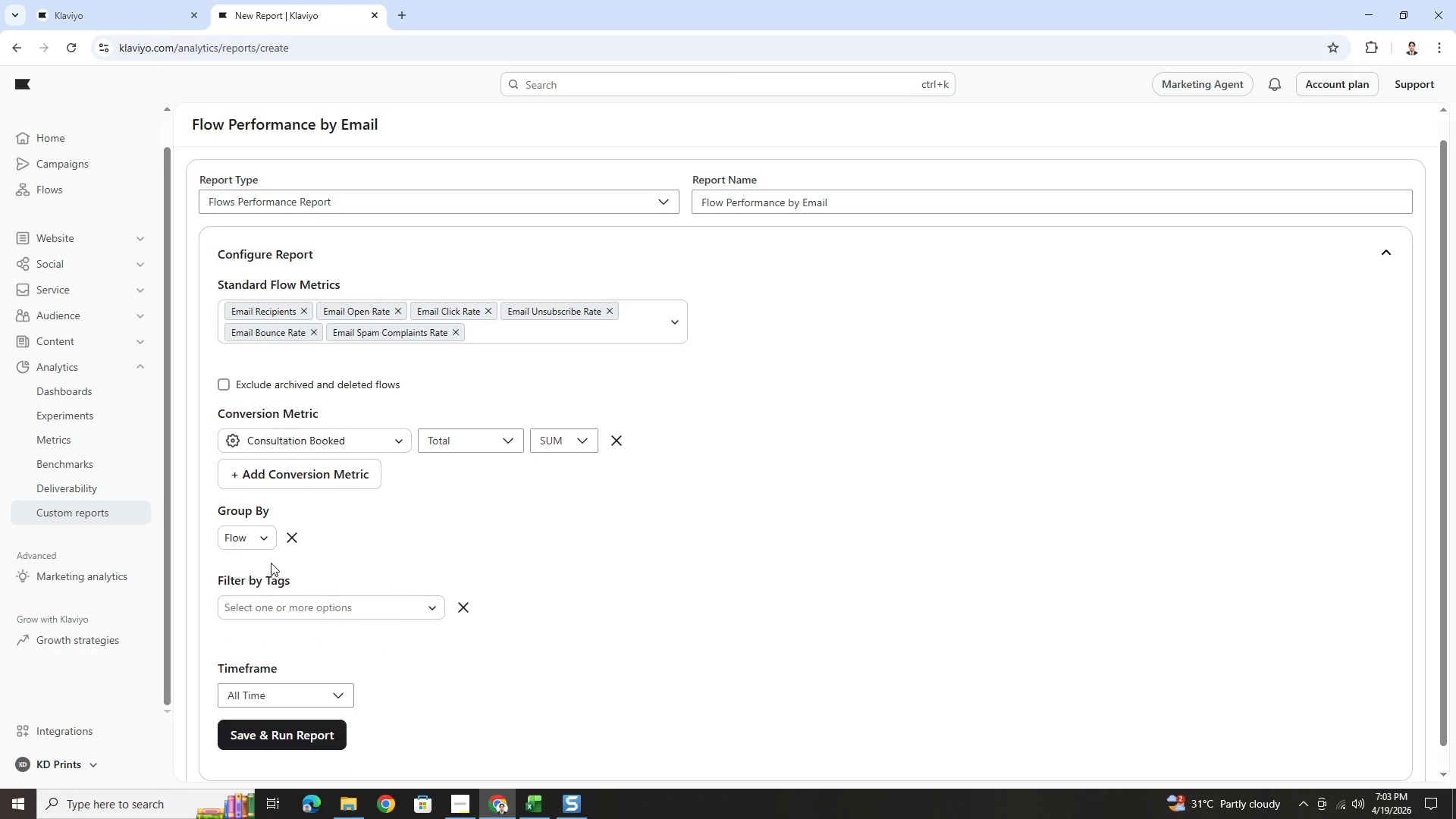 
left_click([268, 543])
 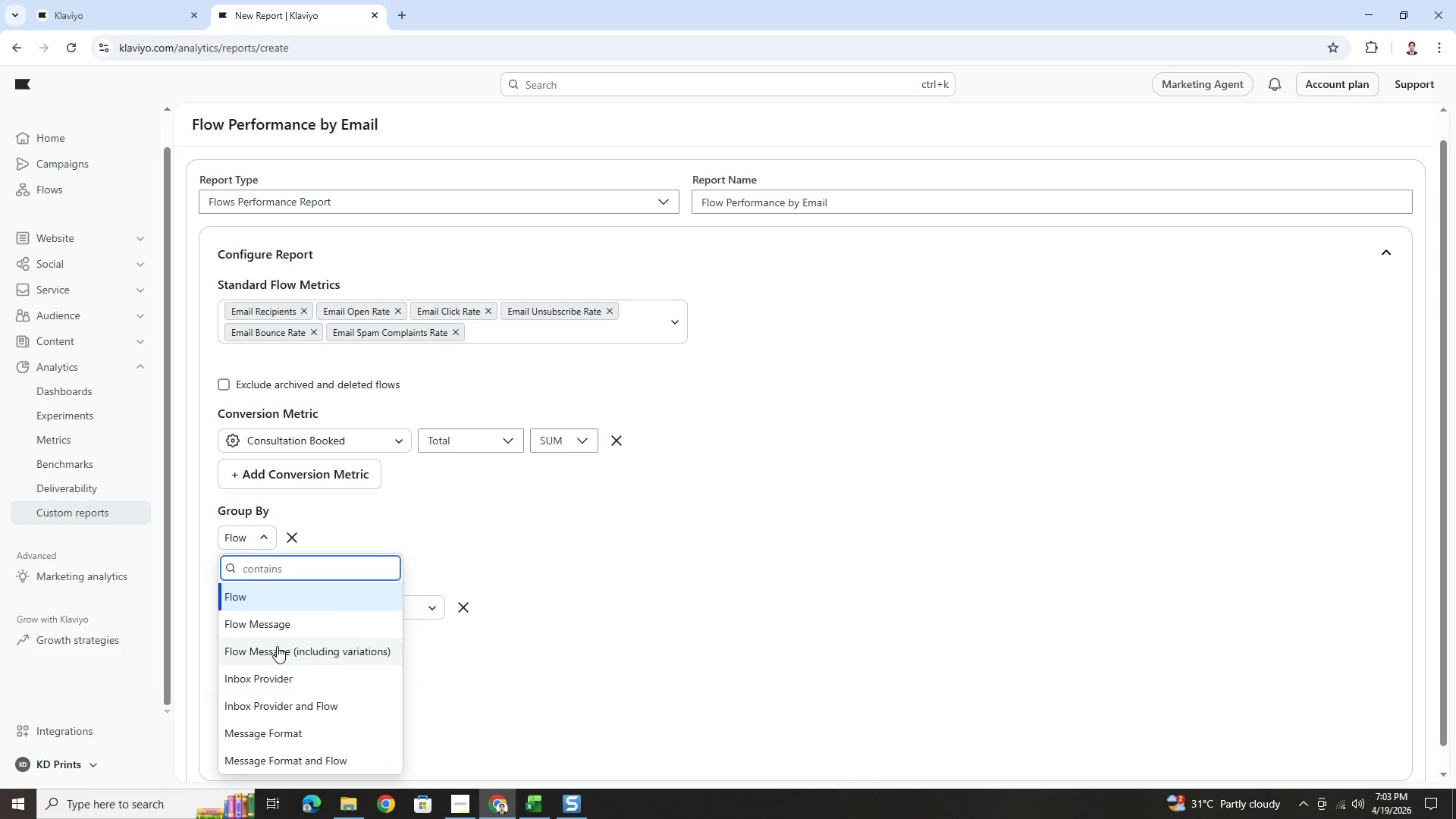 
left_click([278, 632])
 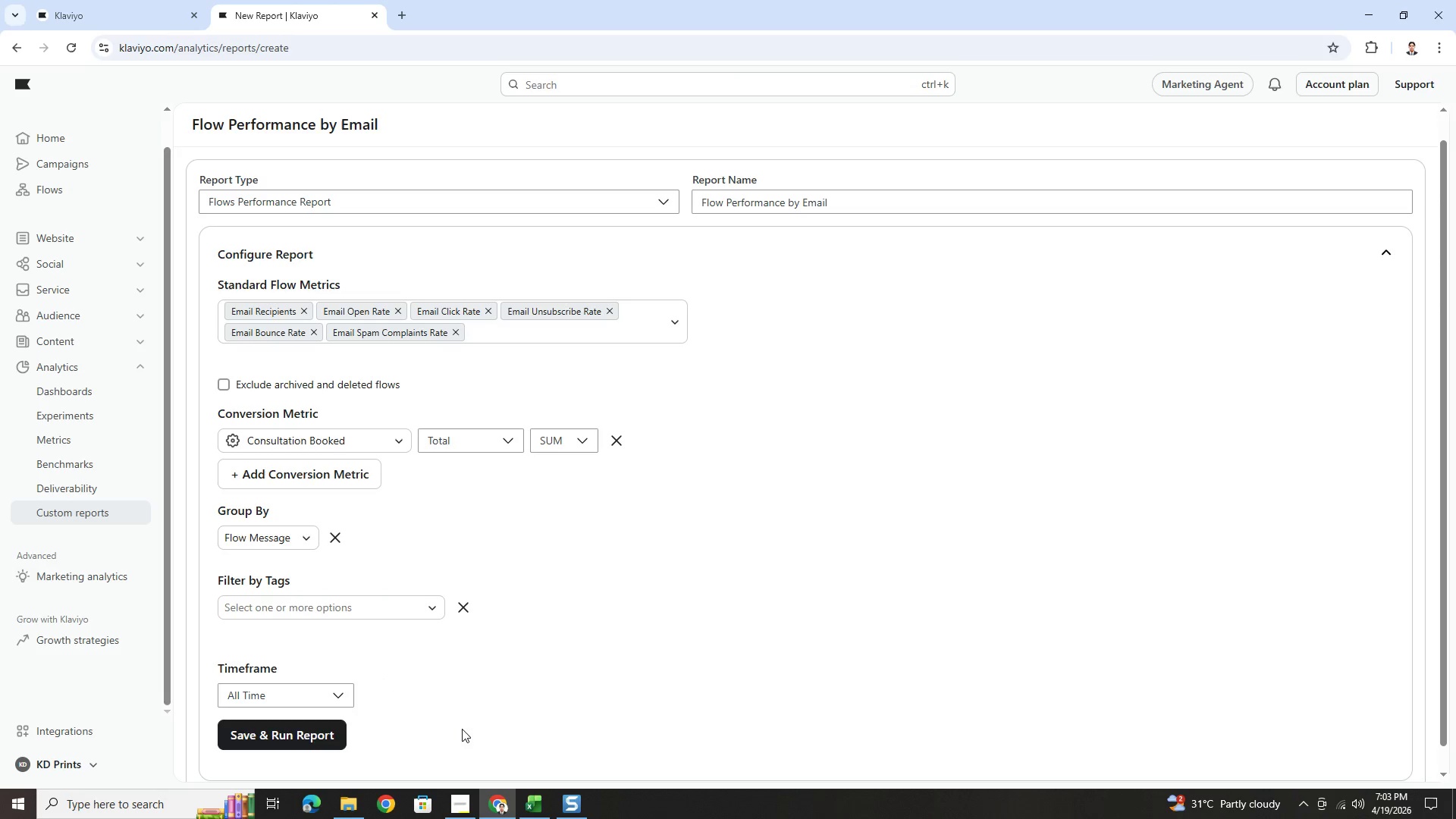 
scroll: coordinate [544, 720], scroll_direction: down, amount: 4.0
 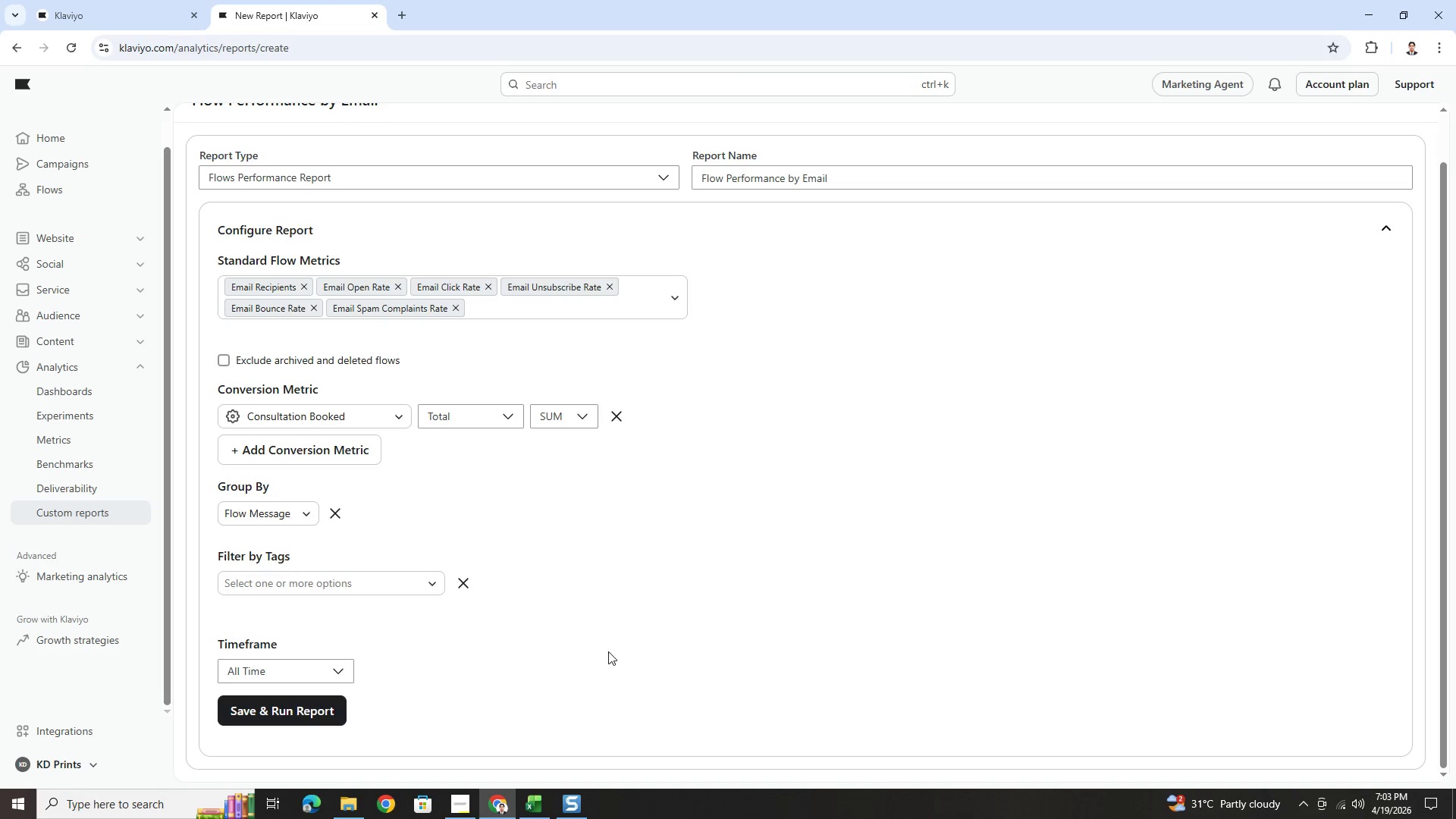 
left_click([283, 709])
 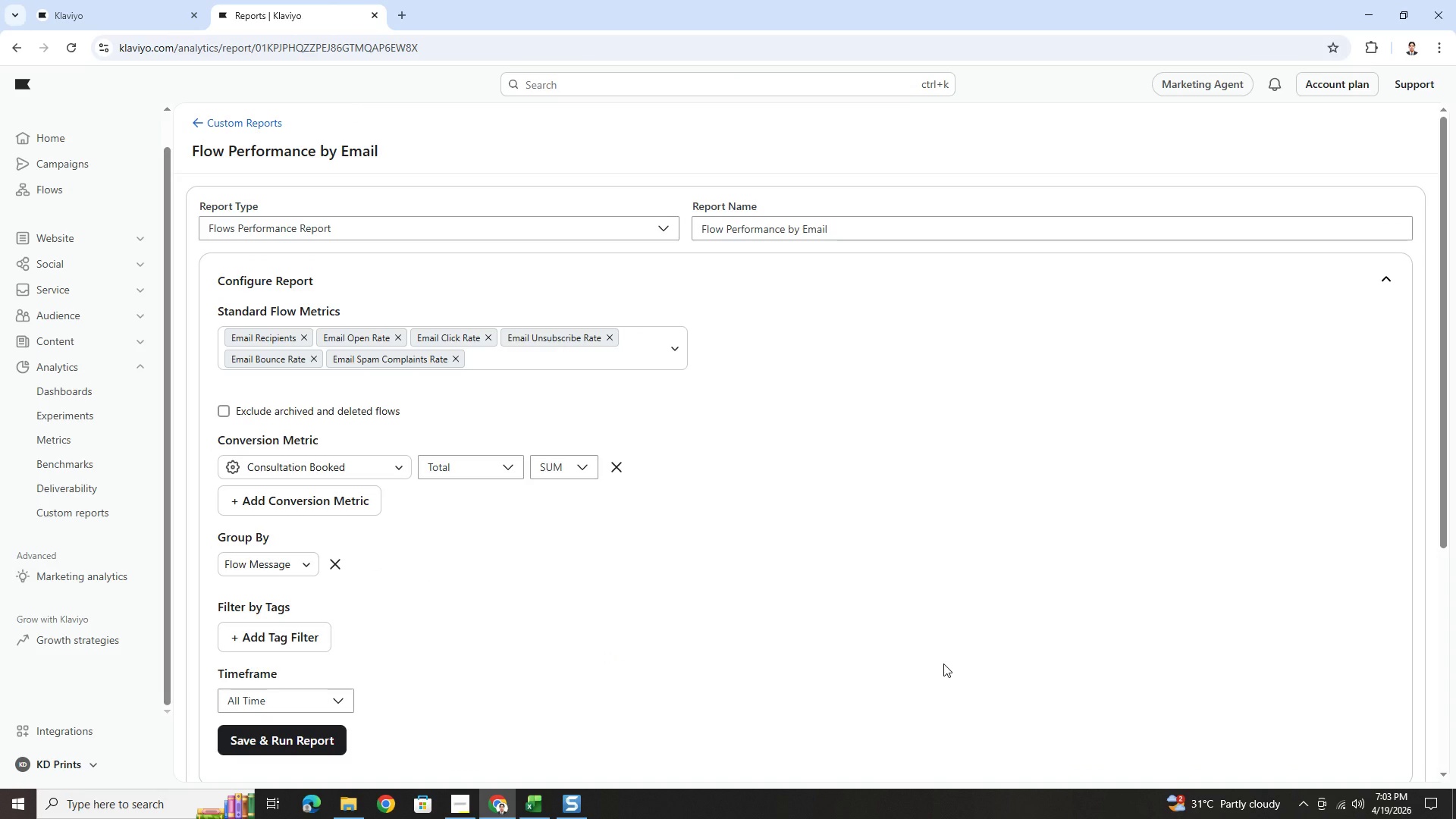 
scroll: coordinate [969, 664], scroll_direction: down, amount: 6.0
 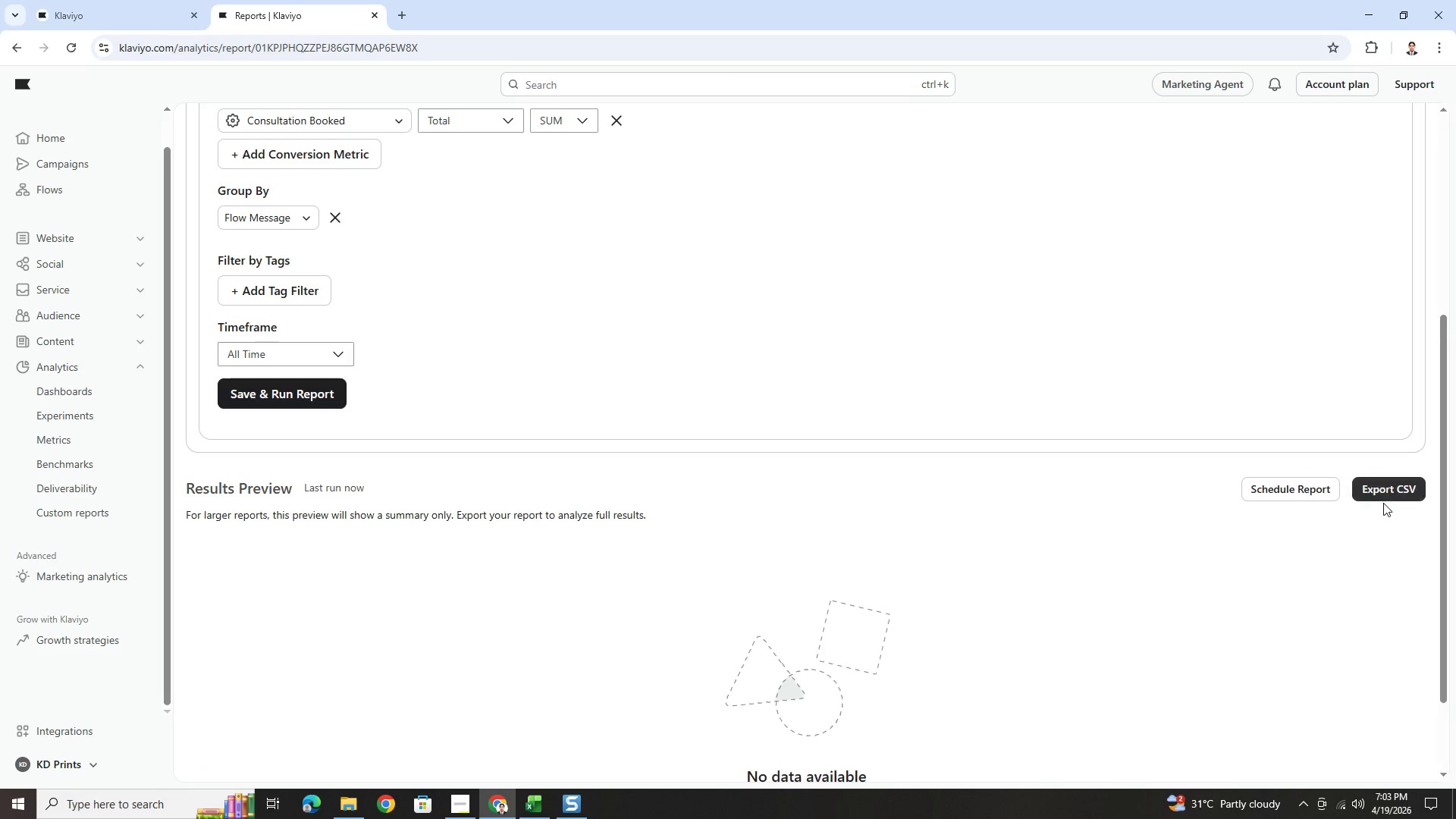 
left_click([1385, 494])
 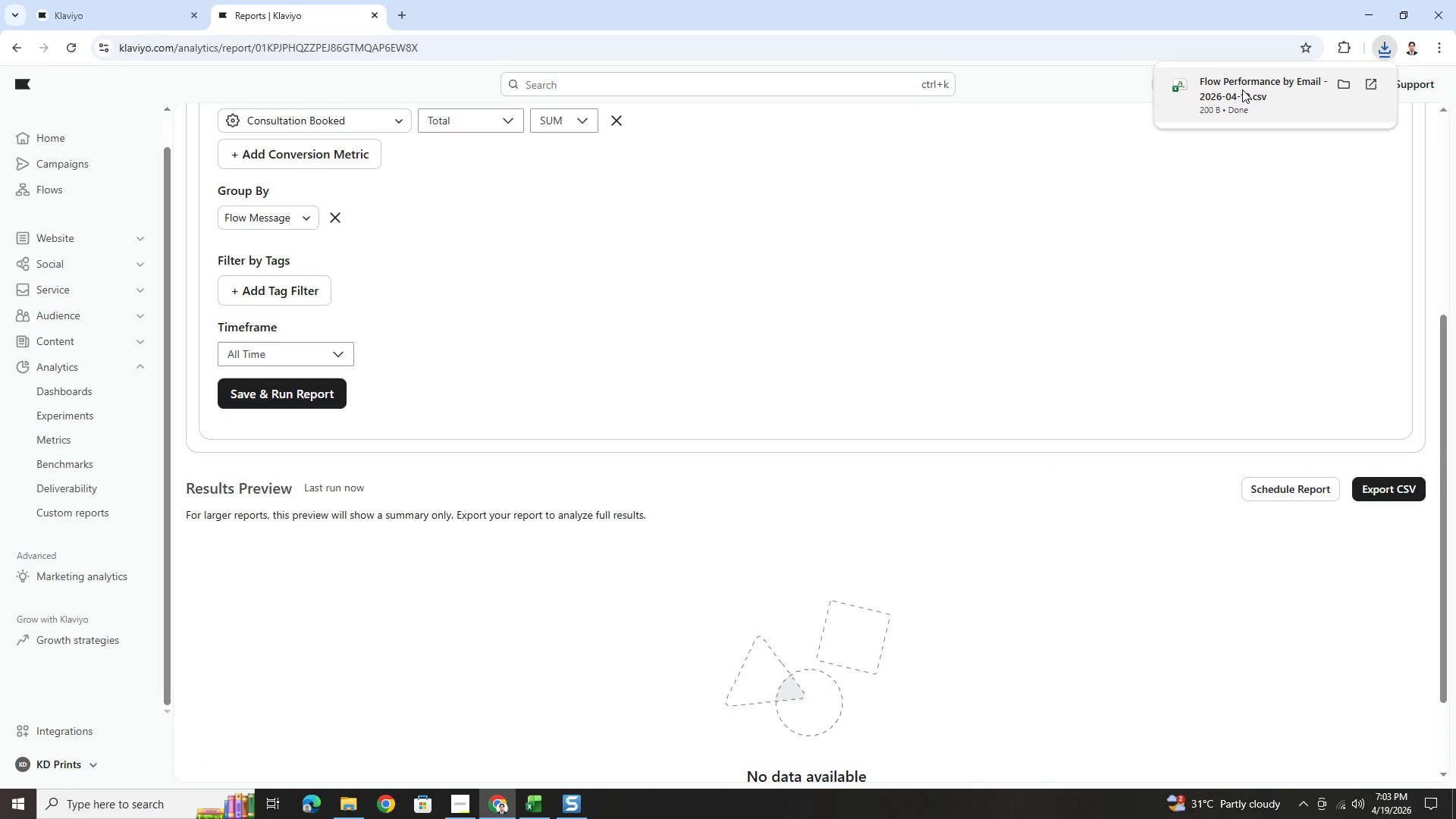 
wait(22.69)
 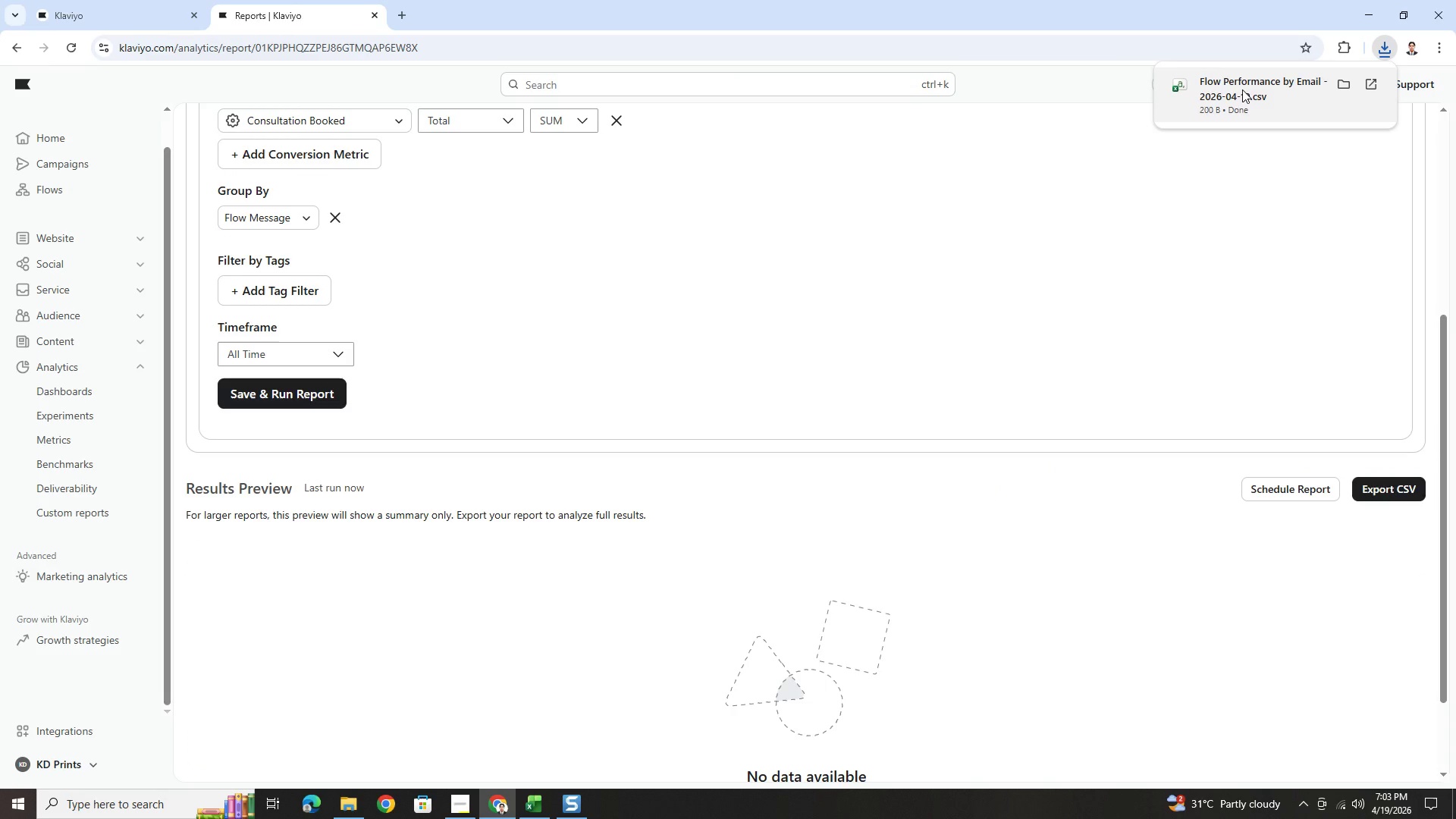 
left_click([1217, 96])
 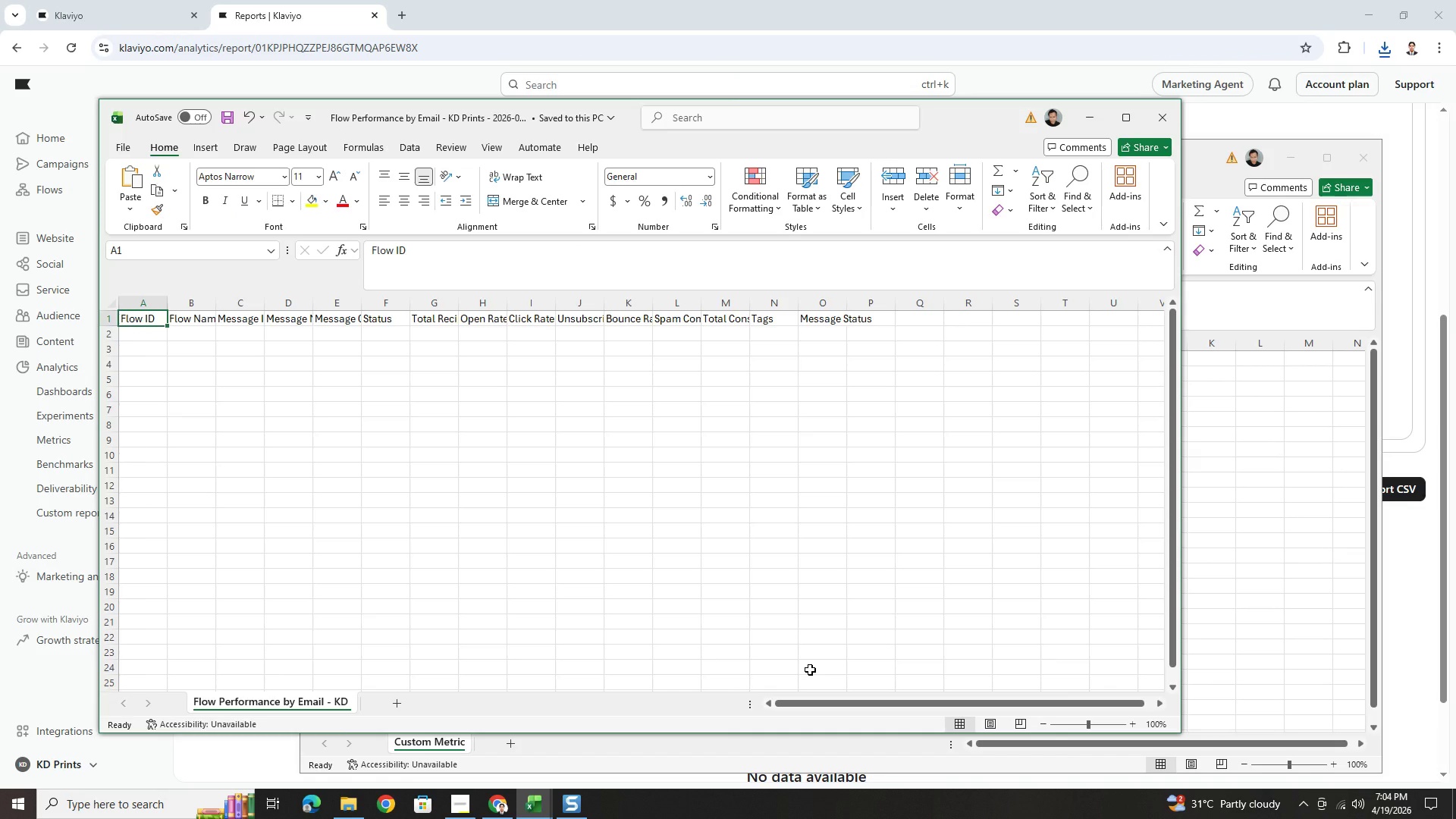 
wait(7.31)
 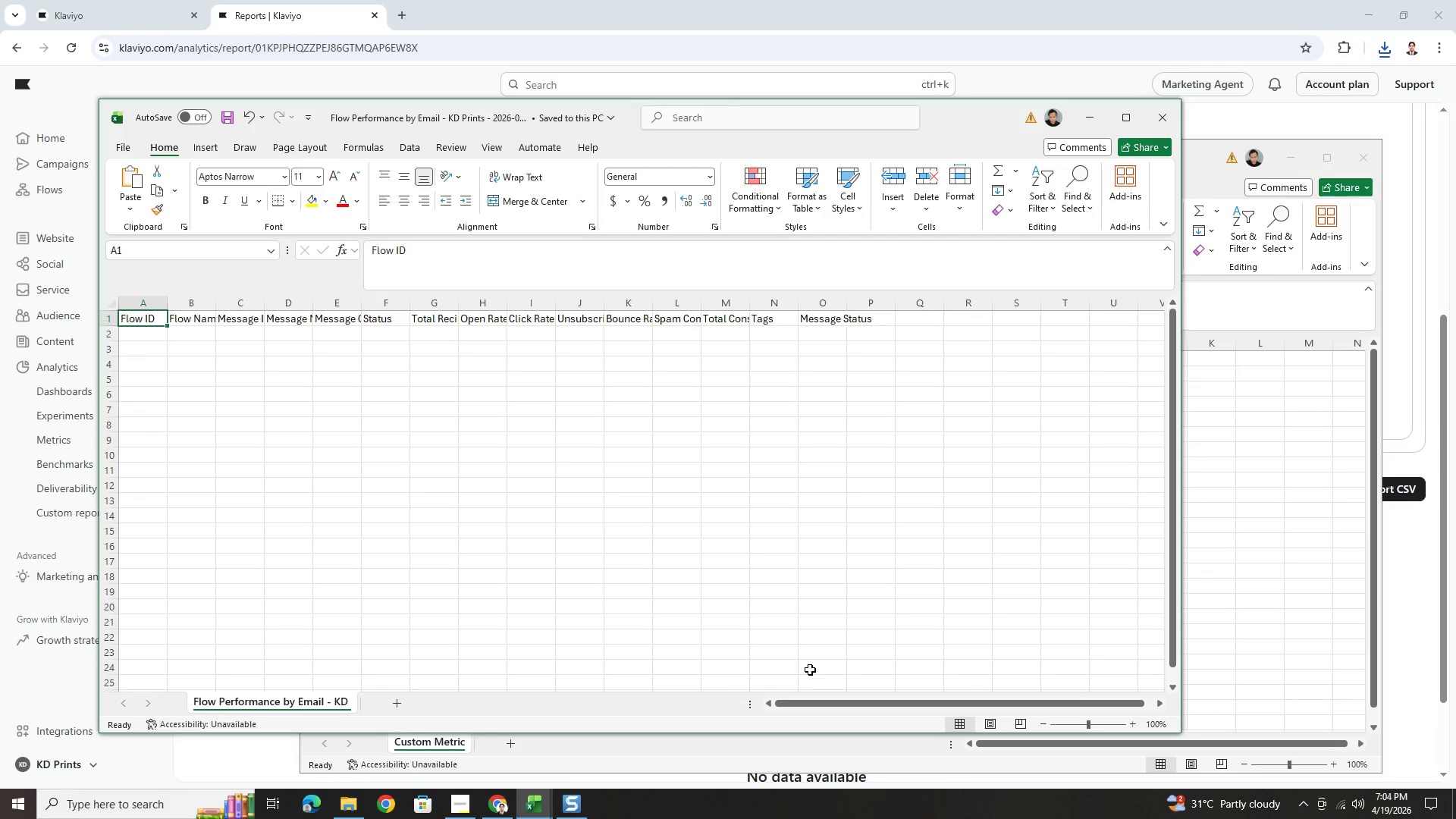 
left_click_drag(start_coordinate=[165, 306], to_coordinate=[171, 302])
 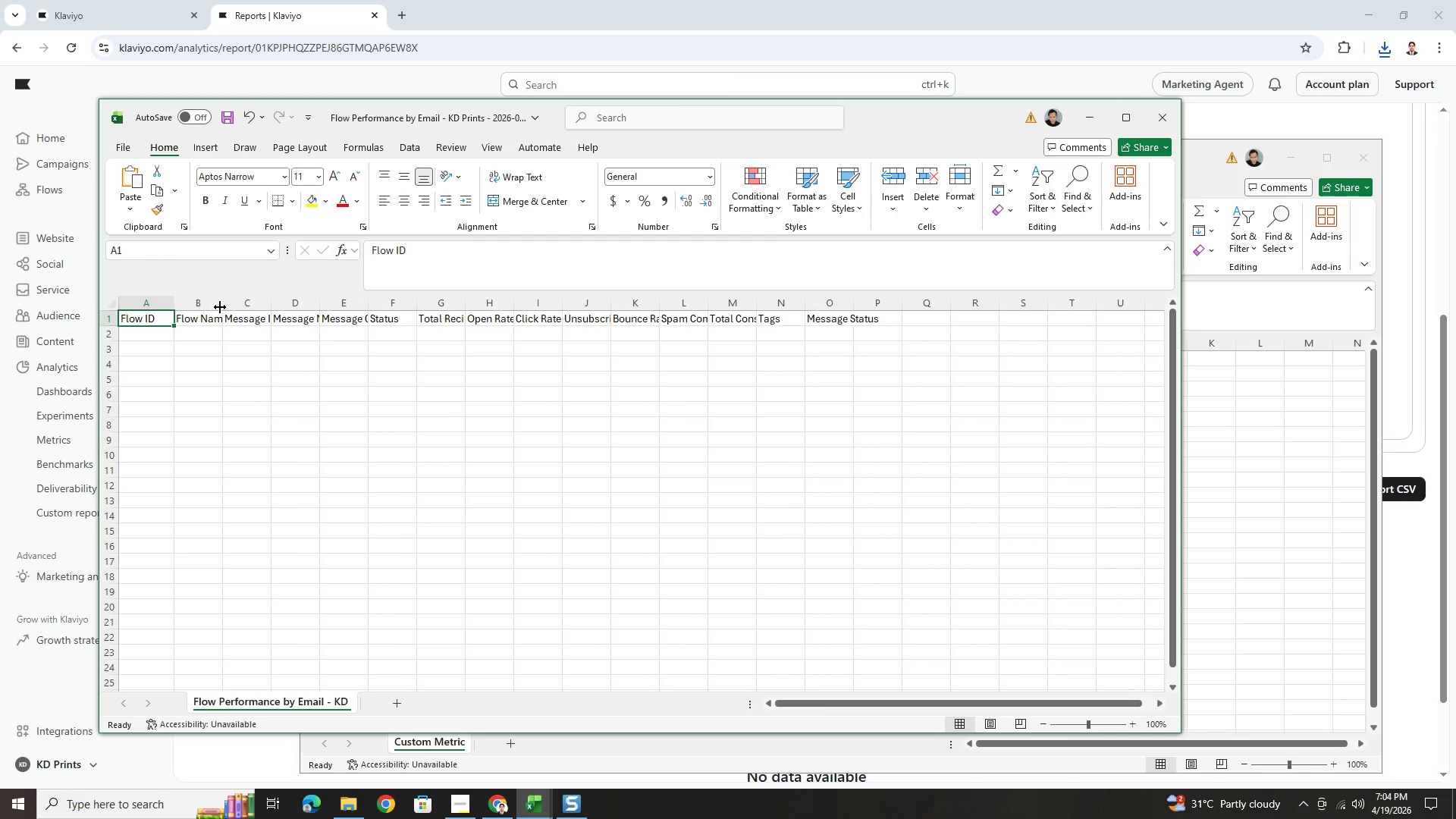 
left_click_drag(start_coordinate=[221, 307], to_coordinate=[264, 307])
 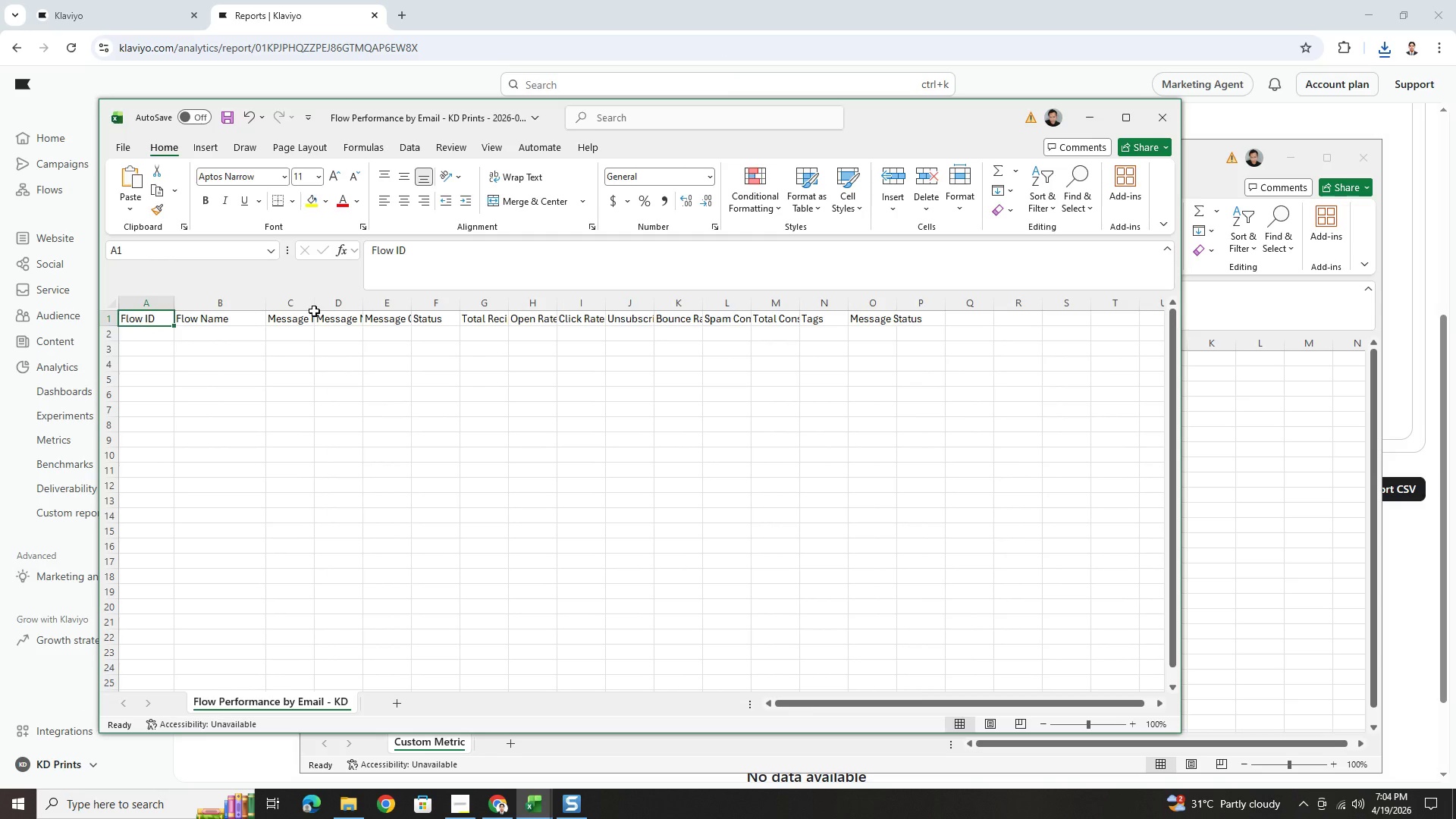 
left_click_drag(start_coordinate=[314, 311], to_coordinate=[351, 309])
 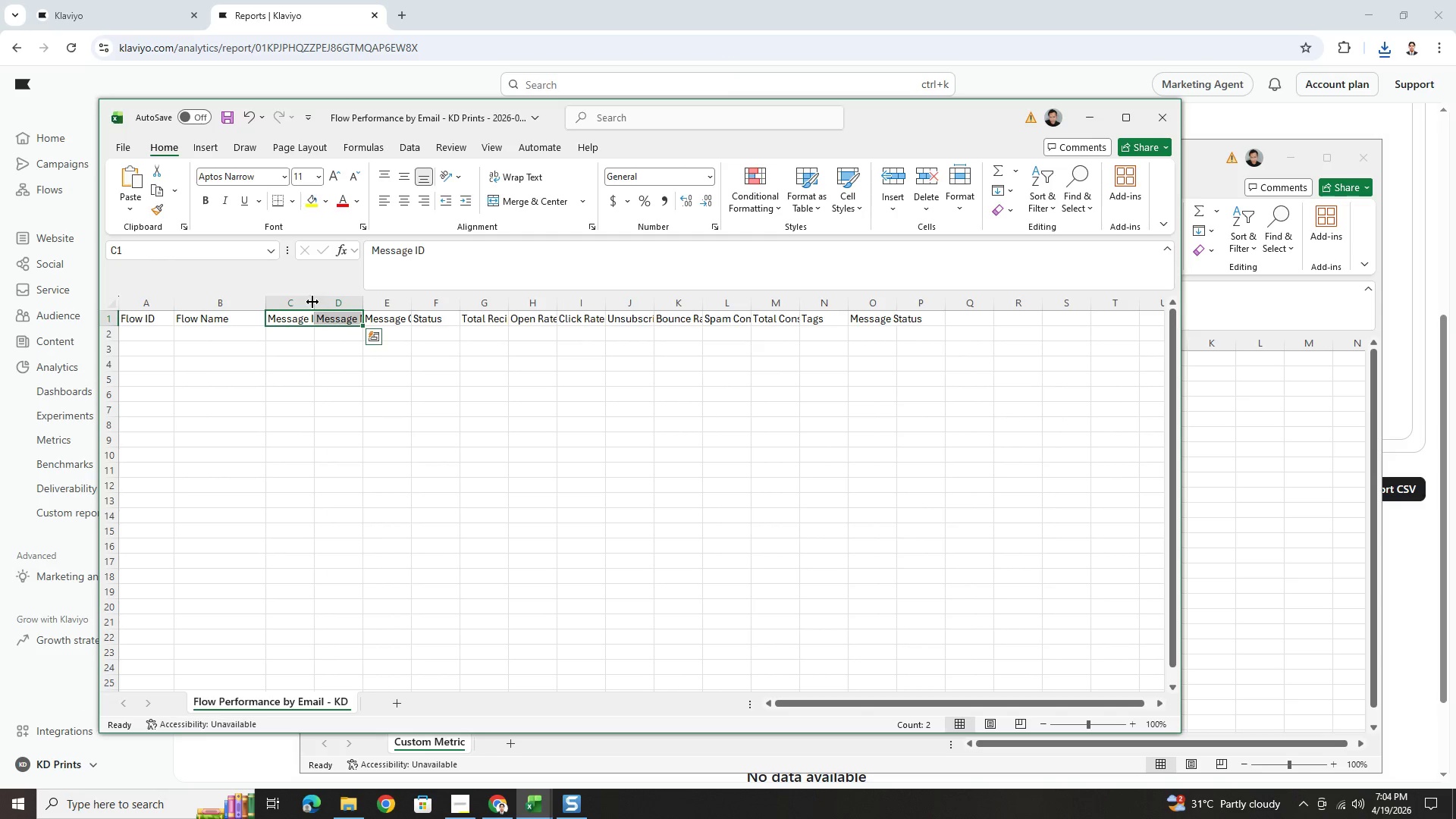 
left_click_drag(start_coordinate=[312, 302], to_coordinate=[405, 303])
 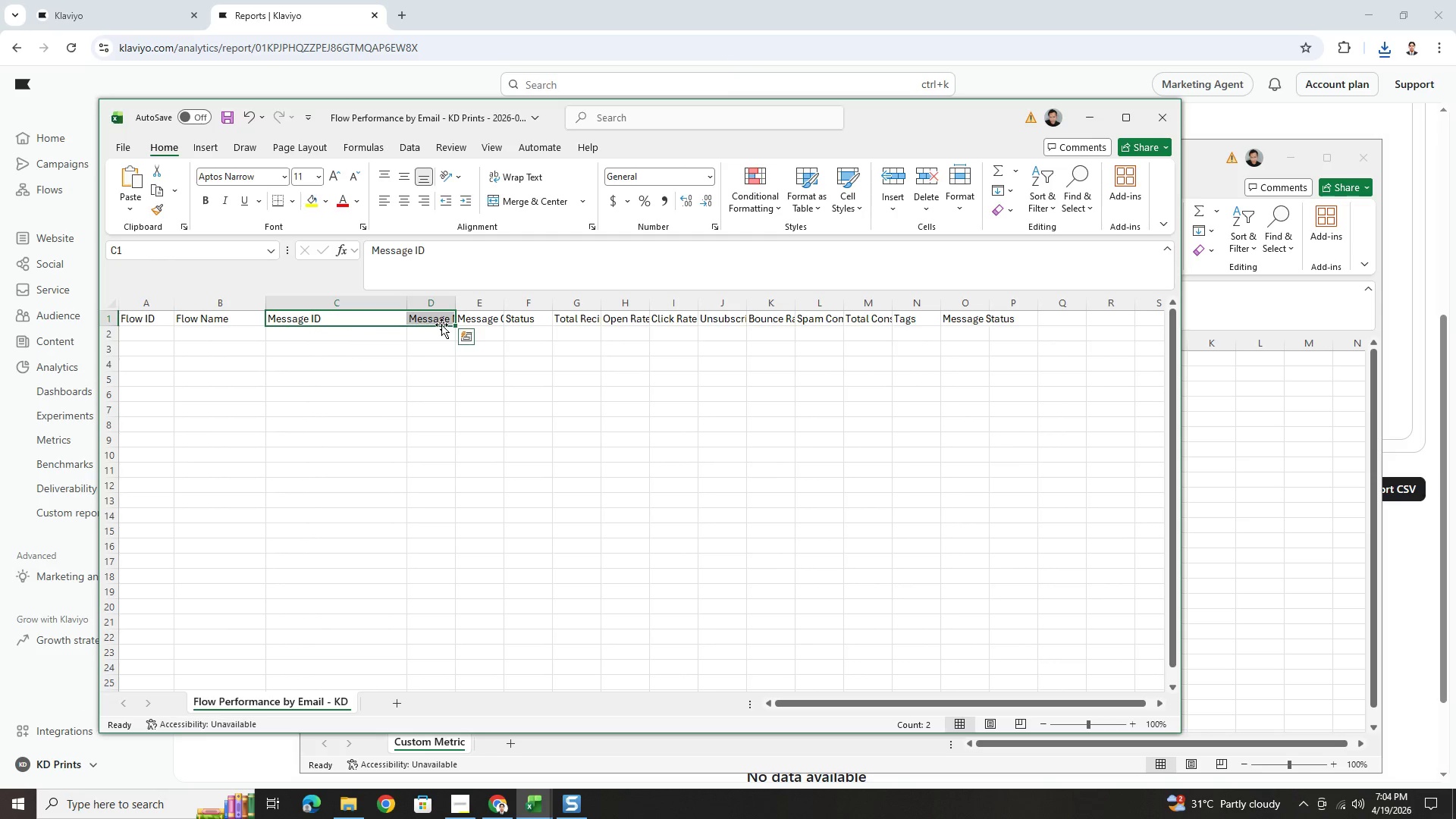 
left_click_drag(start_coordinate=[456, 306], to_coordinate=[492, 305])
 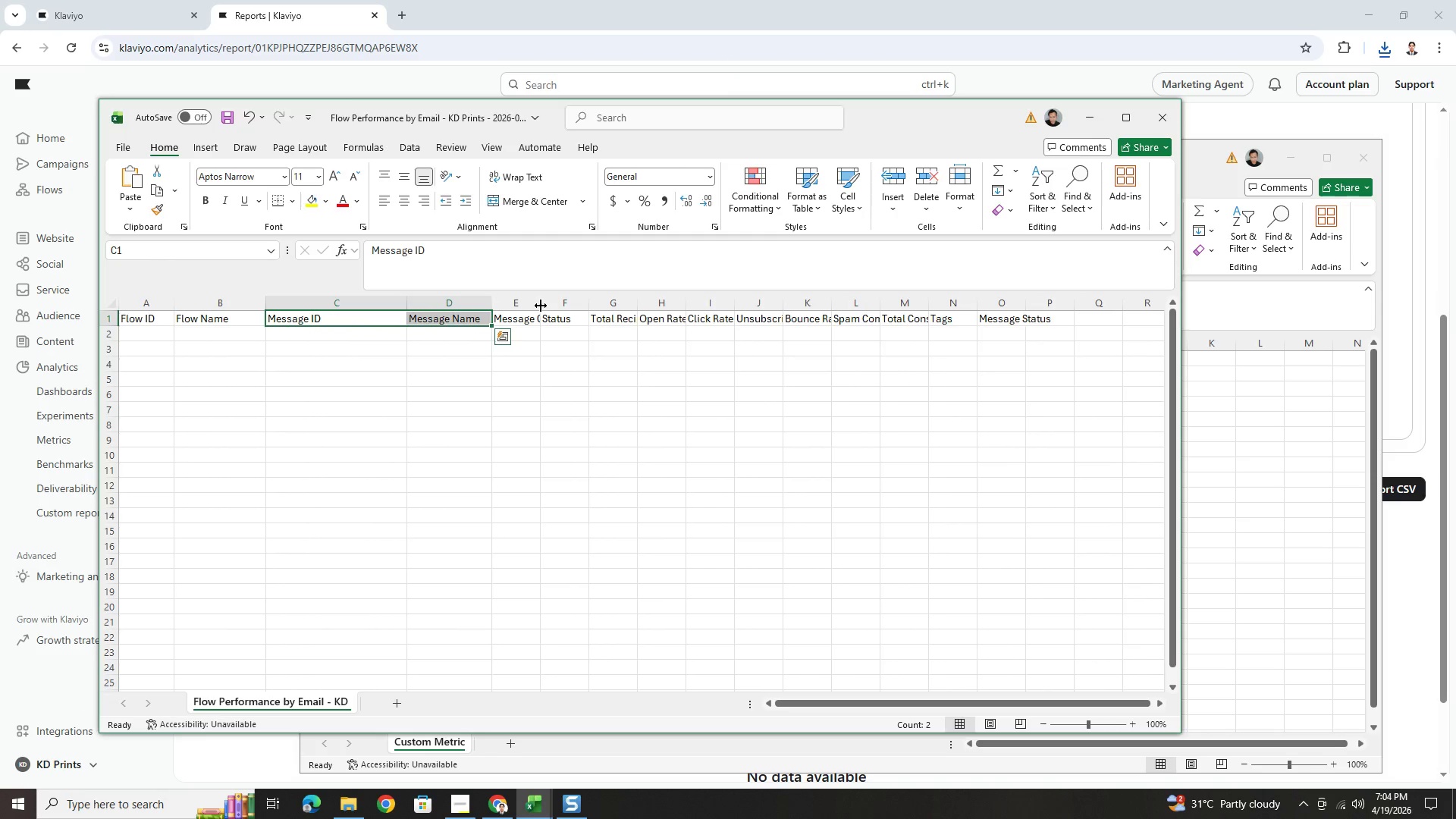 
left_click_drag(start_coordinate=[541, 306], to_coordinate=[613, 312])
 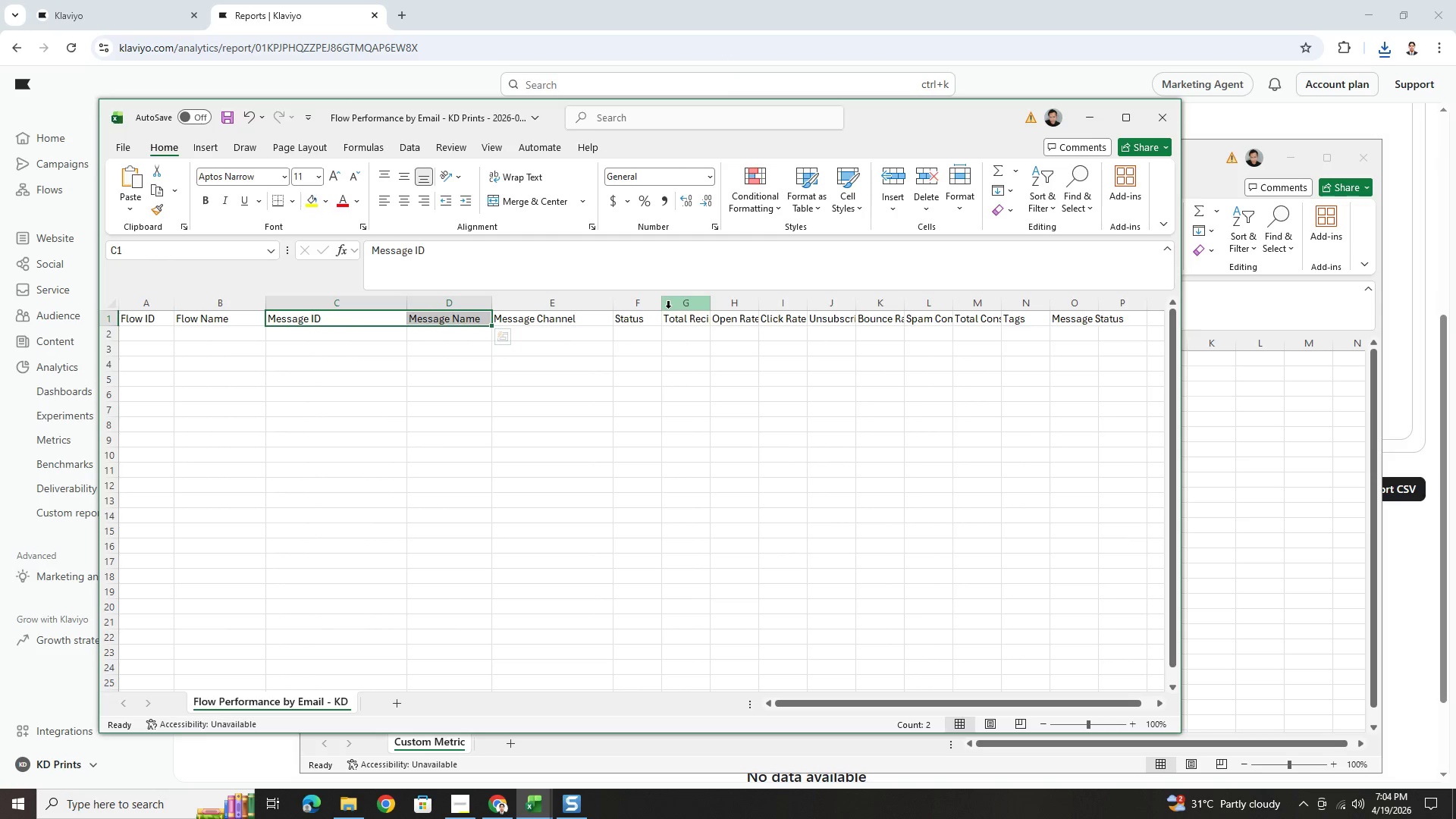 
left_click_drag(start_coordinate=[663, 305], to_coordinate=[676, 304])
 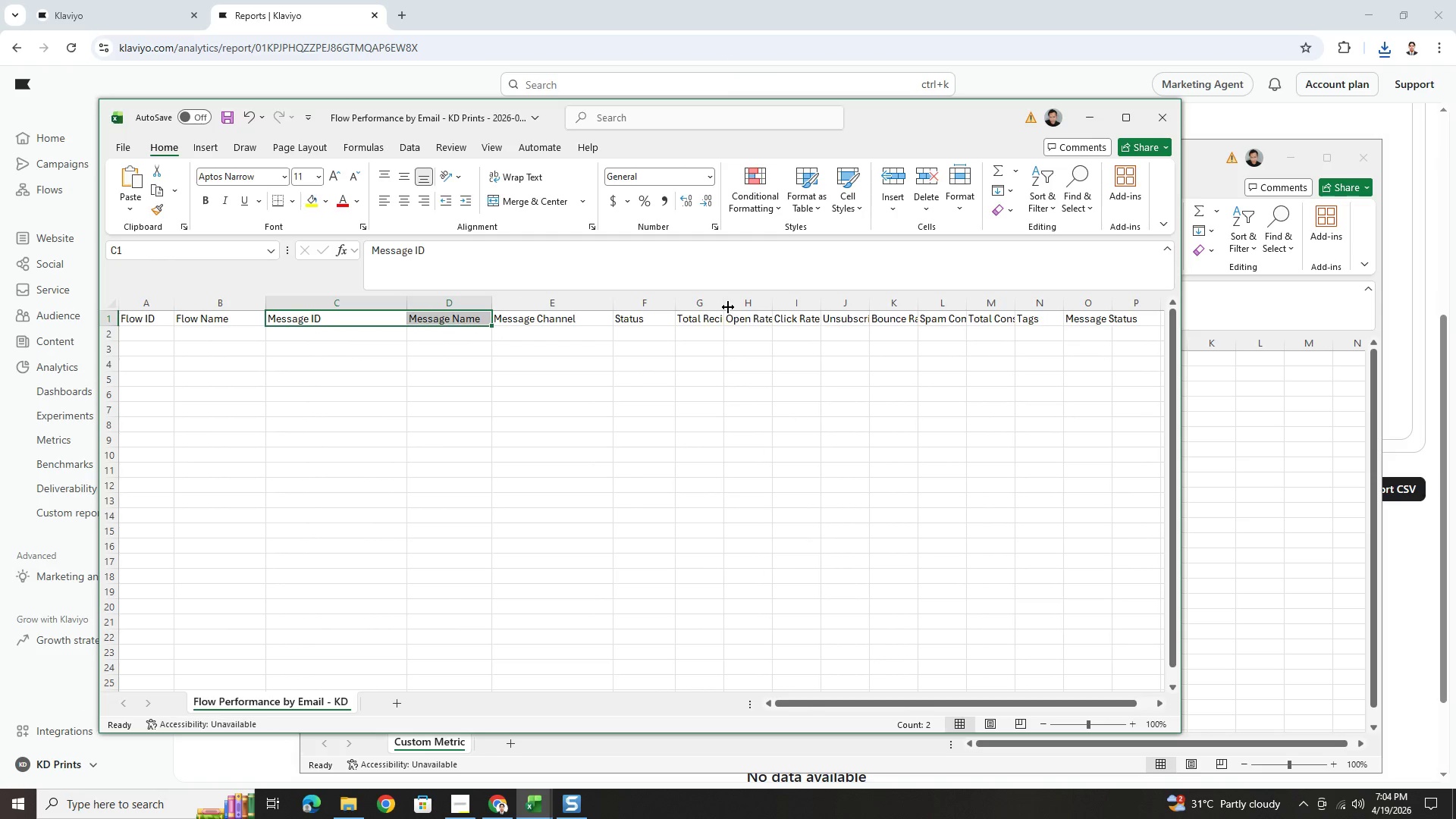 
left_click_drag(start_coordinate=[727, 307], to_coordinate=[755, 306])
 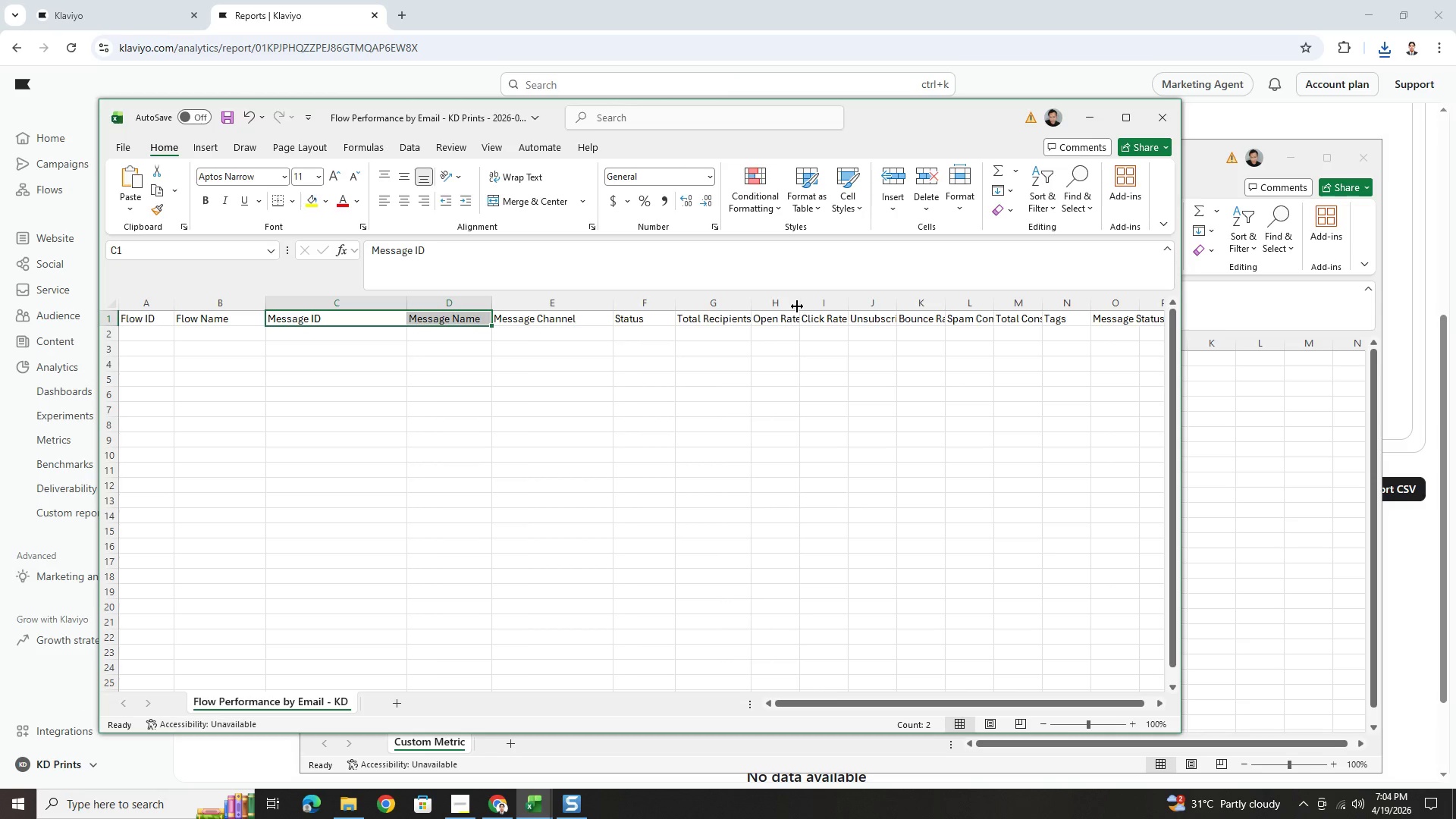 
left_click_drag(start_coordinate=[797, 306], to_coordinate=[825, 307])
 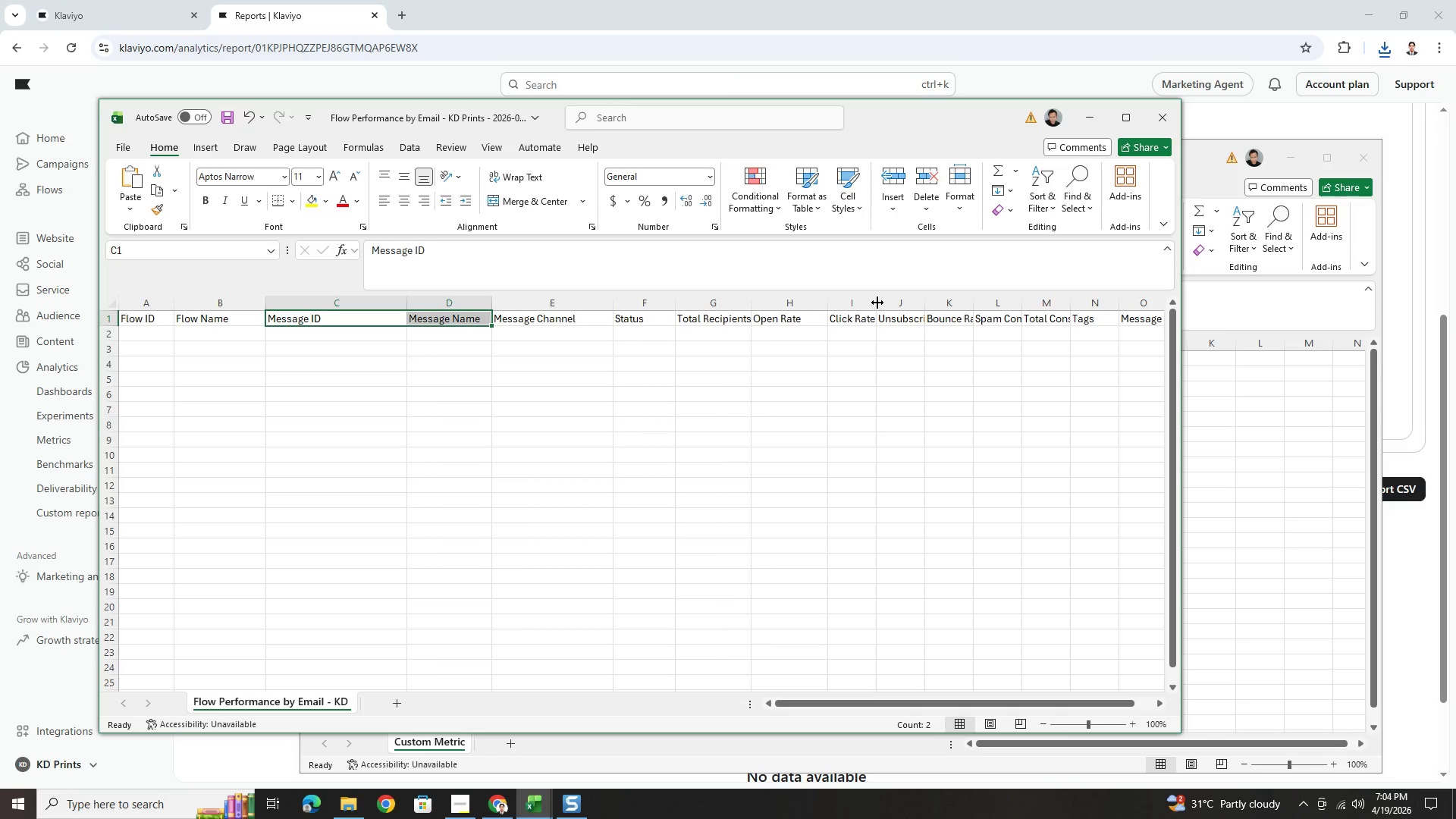 
left_click_drag(start_coordinate=[877, 303], to_coordinate=[893, 303])
 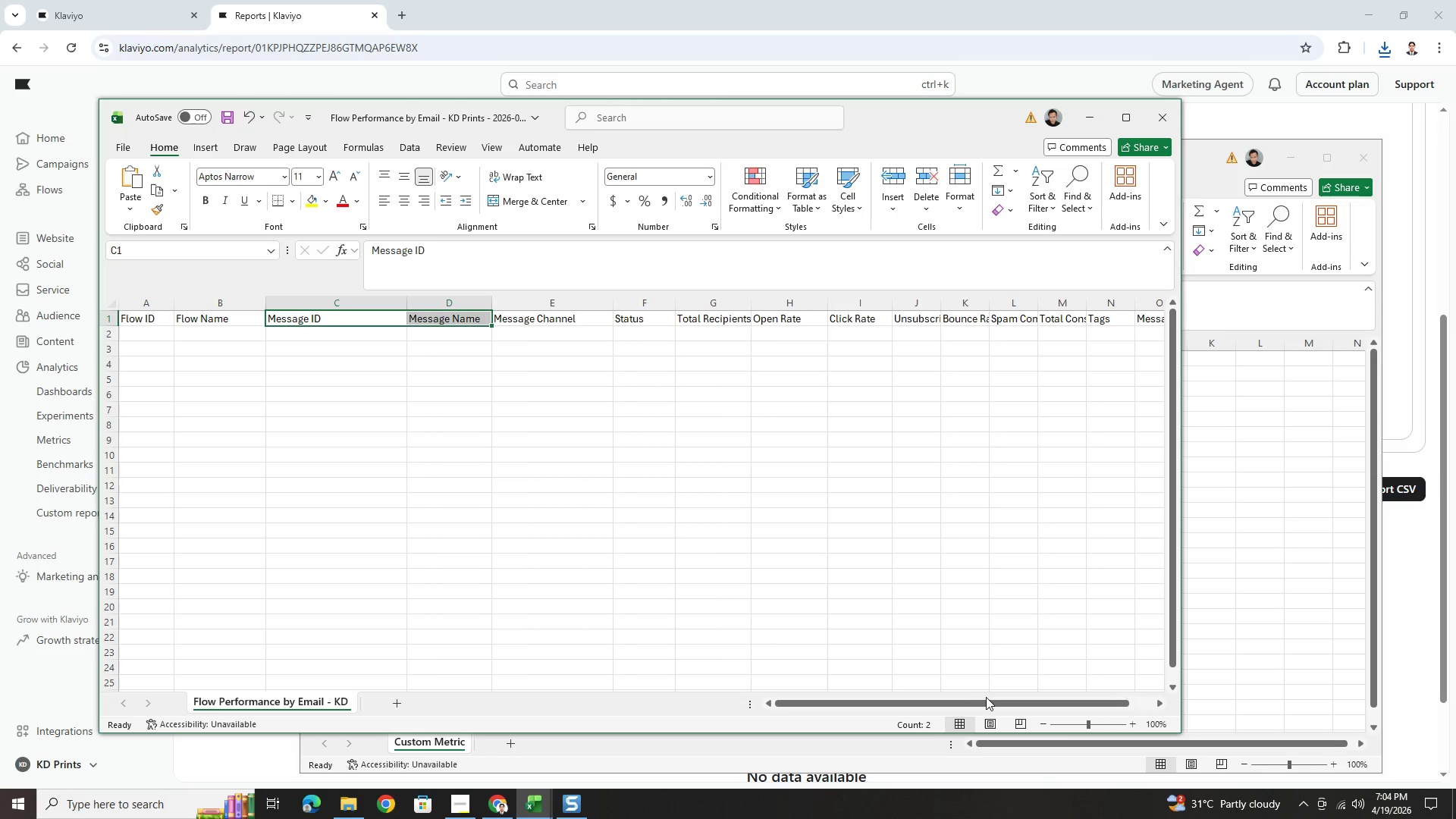 
left_click_drag(start_coordinate=[988, 703], to_coordinate=[1064, 697])
 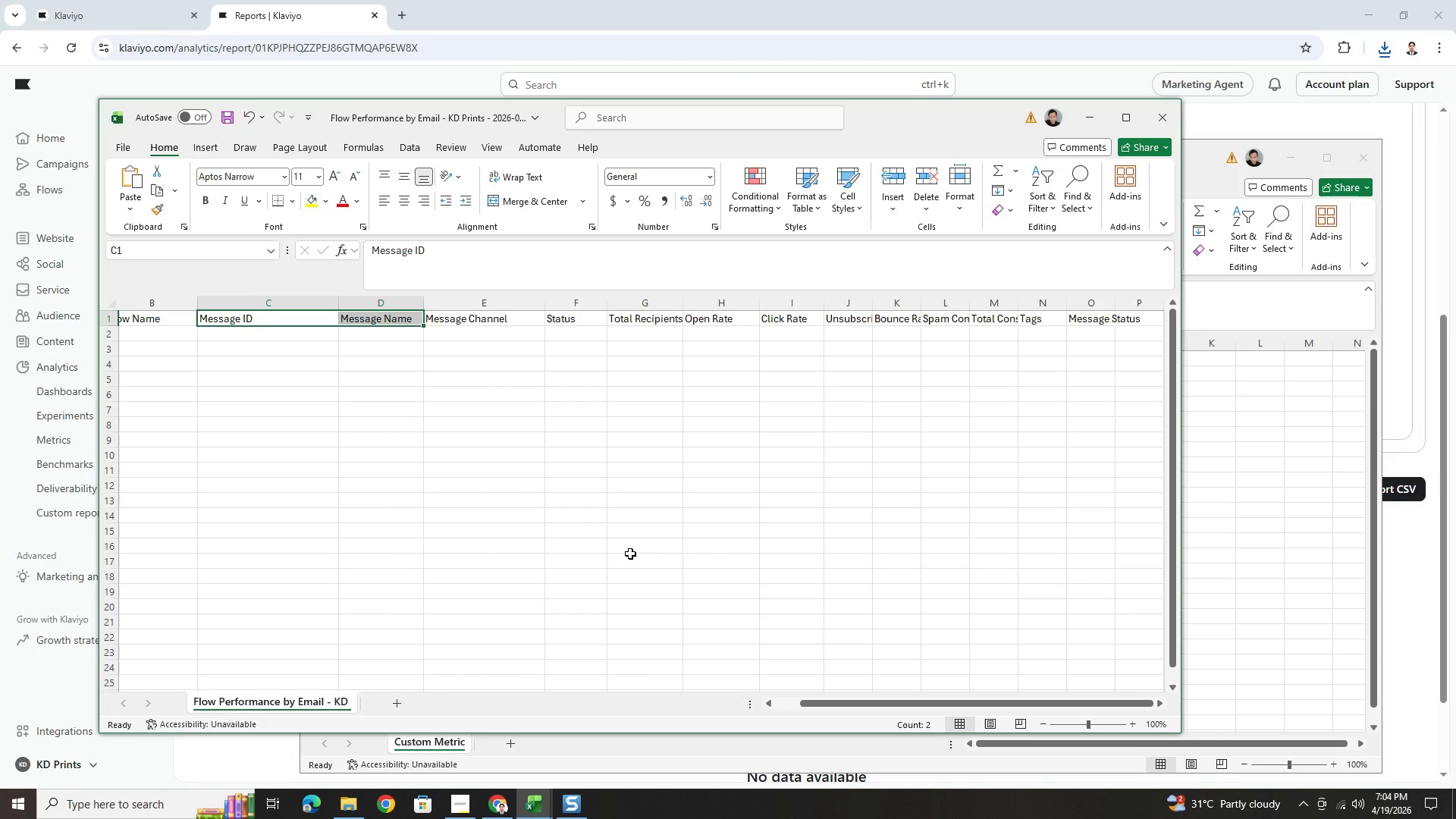 
left_click([173, 337])
 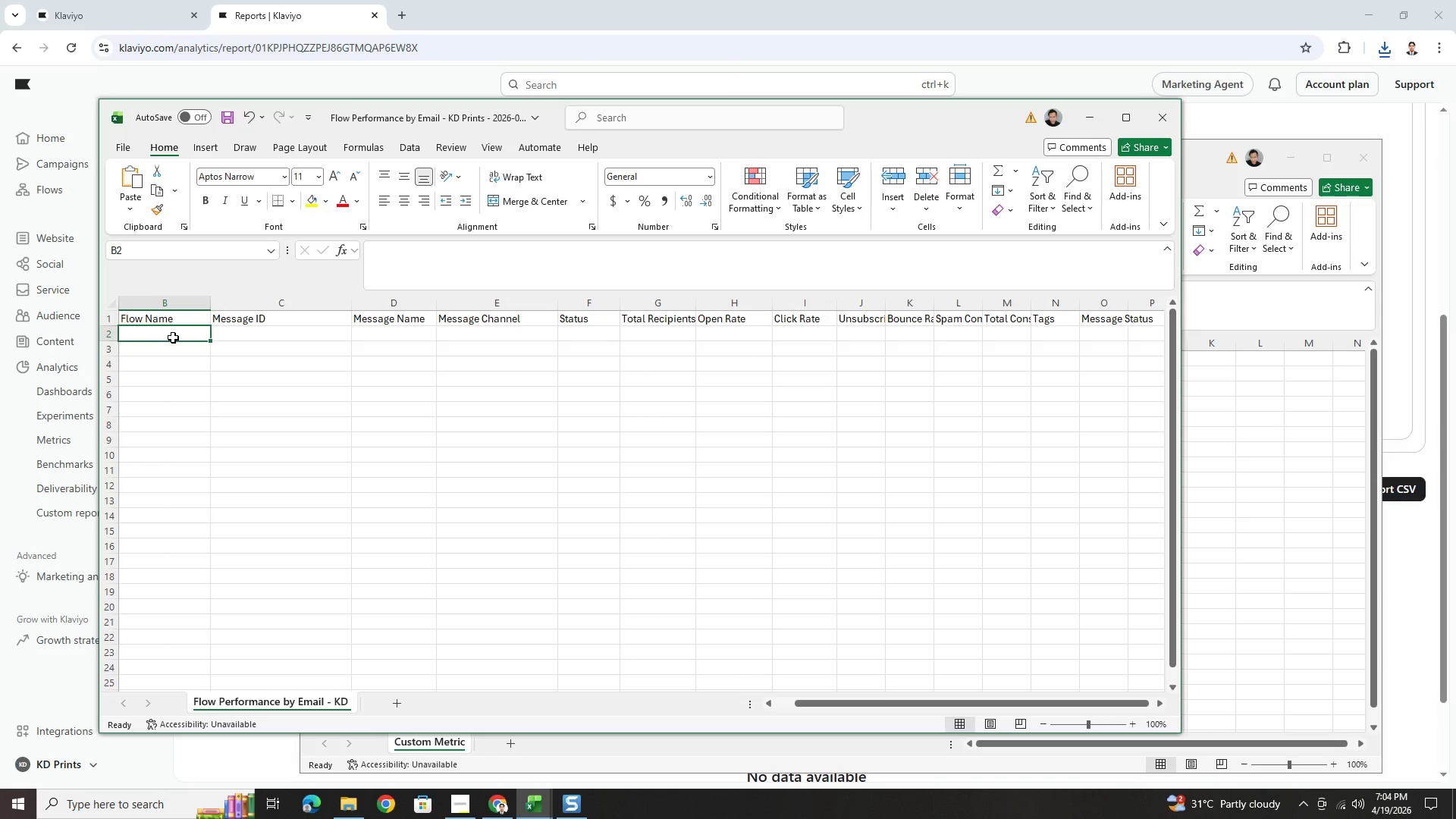 
type(TFL-00)
key(Backspace)
key(Backspace)
type(1001)
key(Tab)
 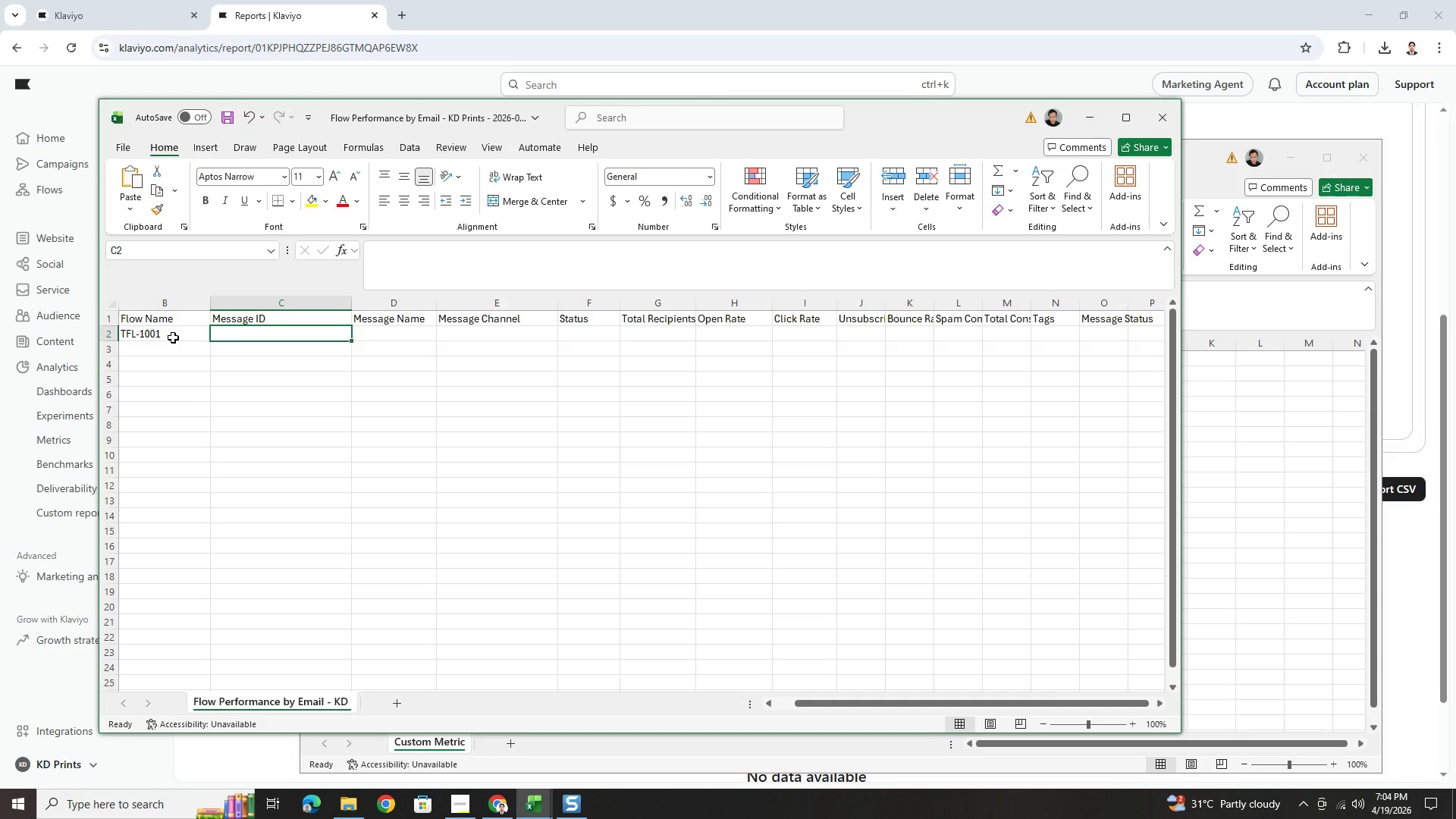 
wait(12.58)
 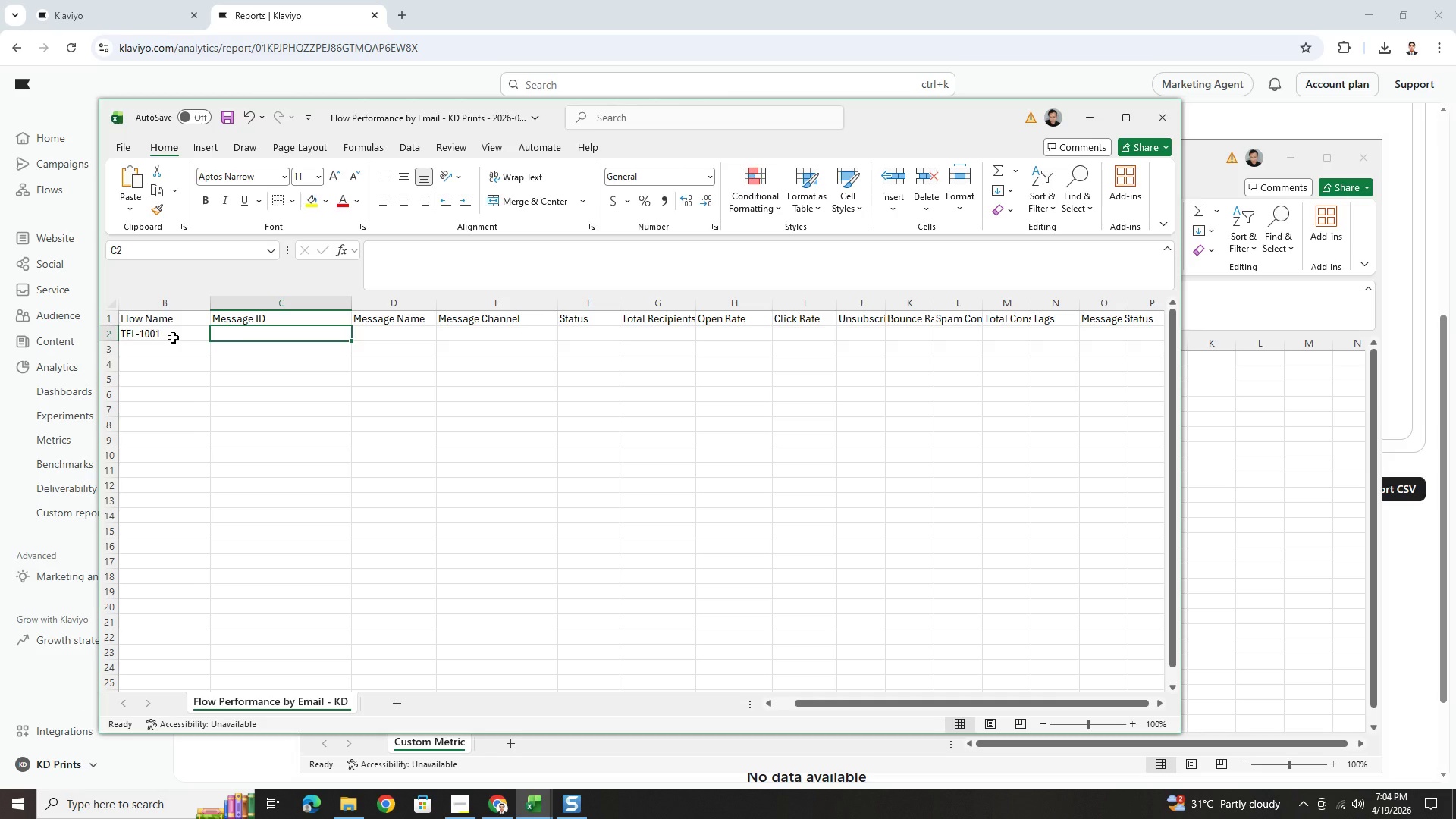 
left_click([1237, 494])
 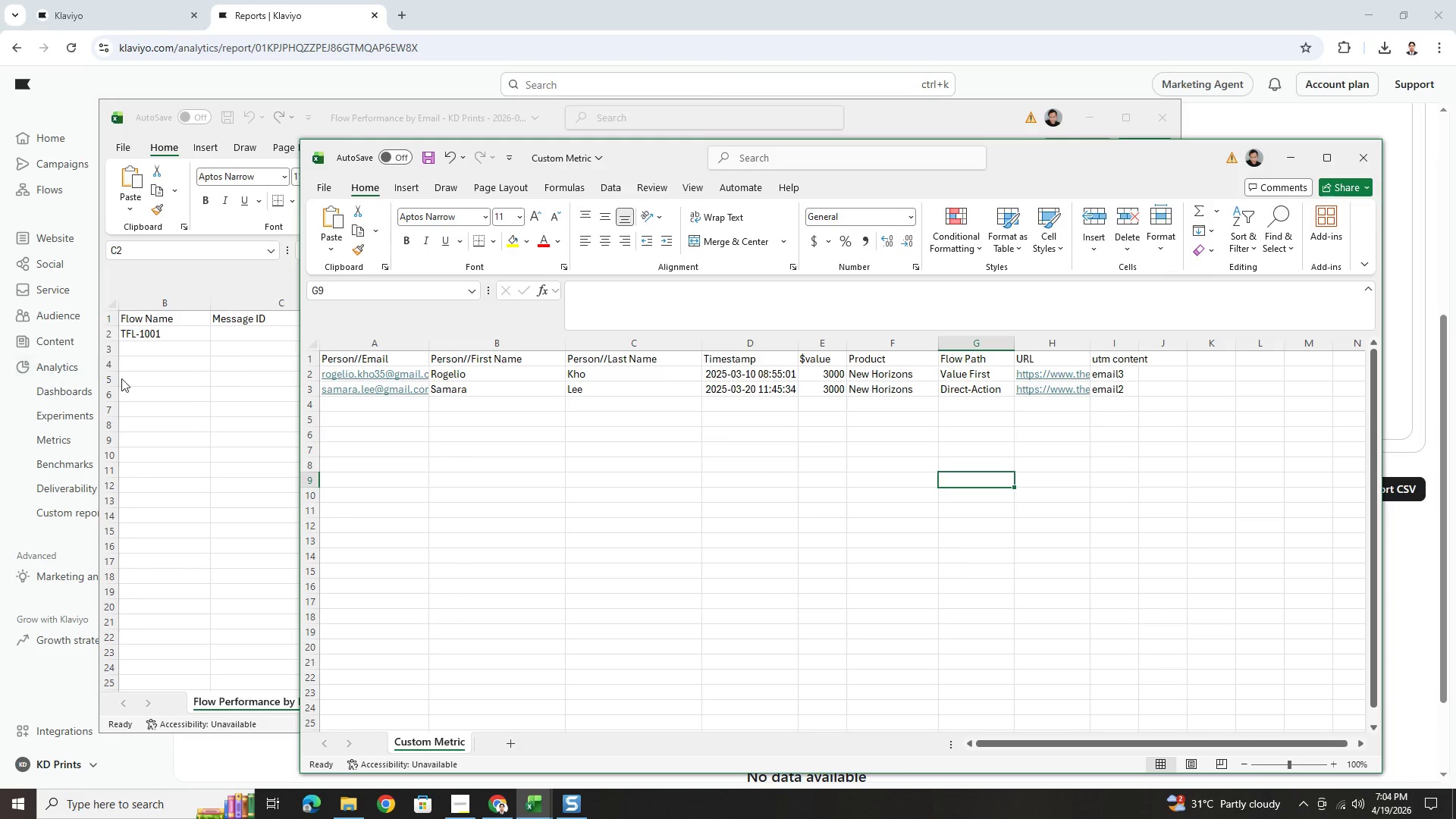 
left_click([187, 372])
 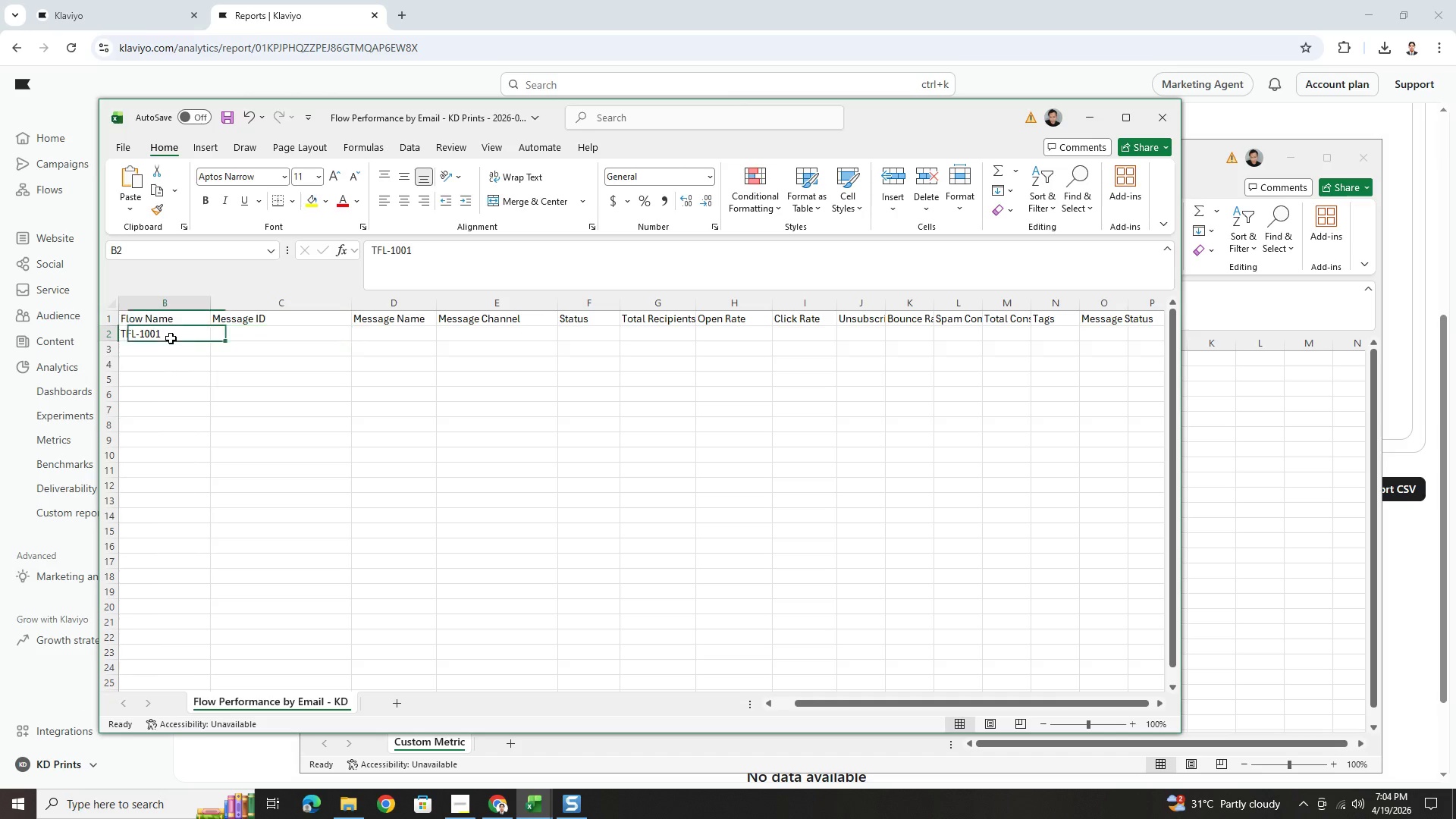 
double_click([171, 338])
 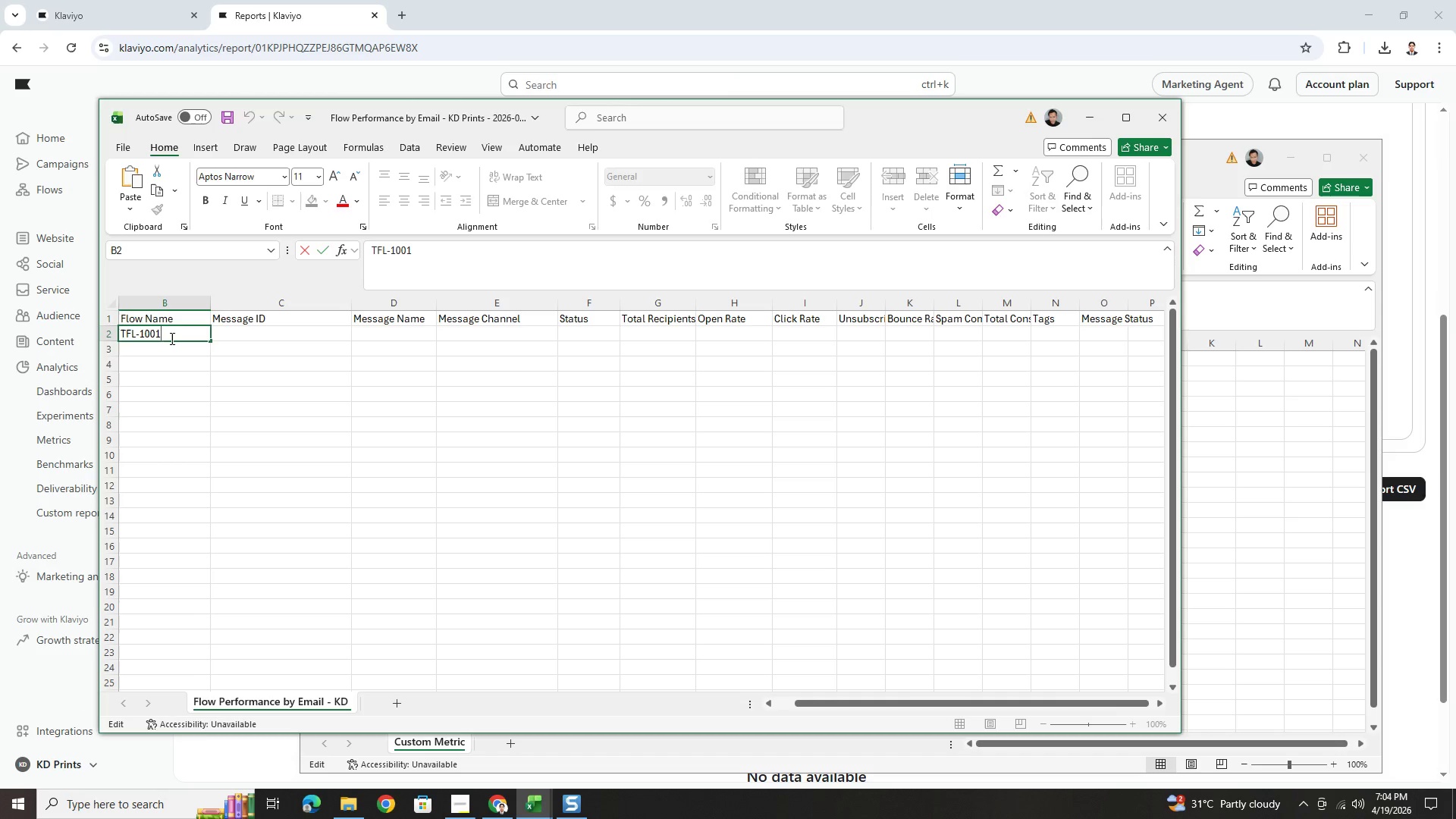 
triple_click([171, 338])
 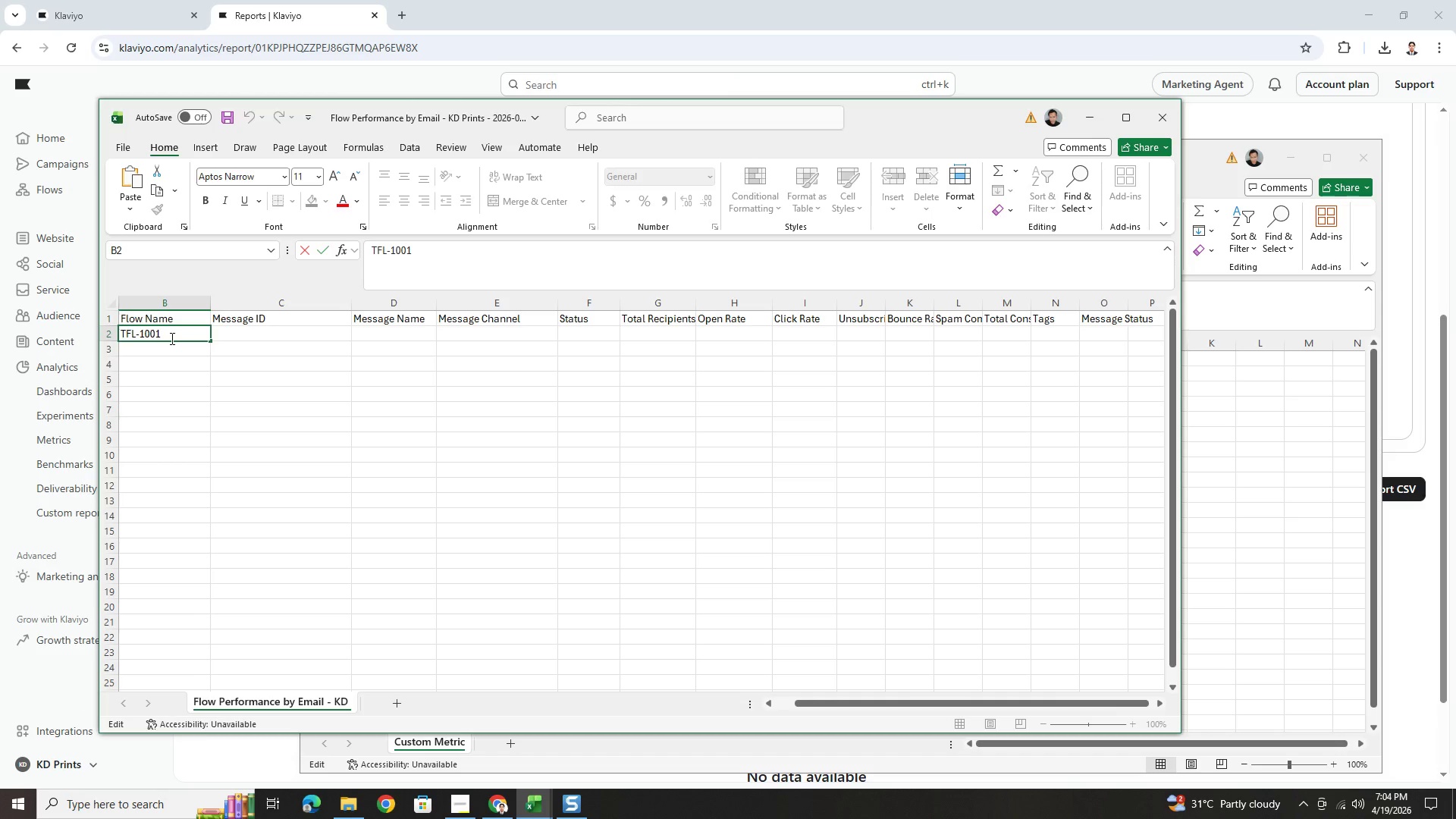 
triple_click([171, 338])
 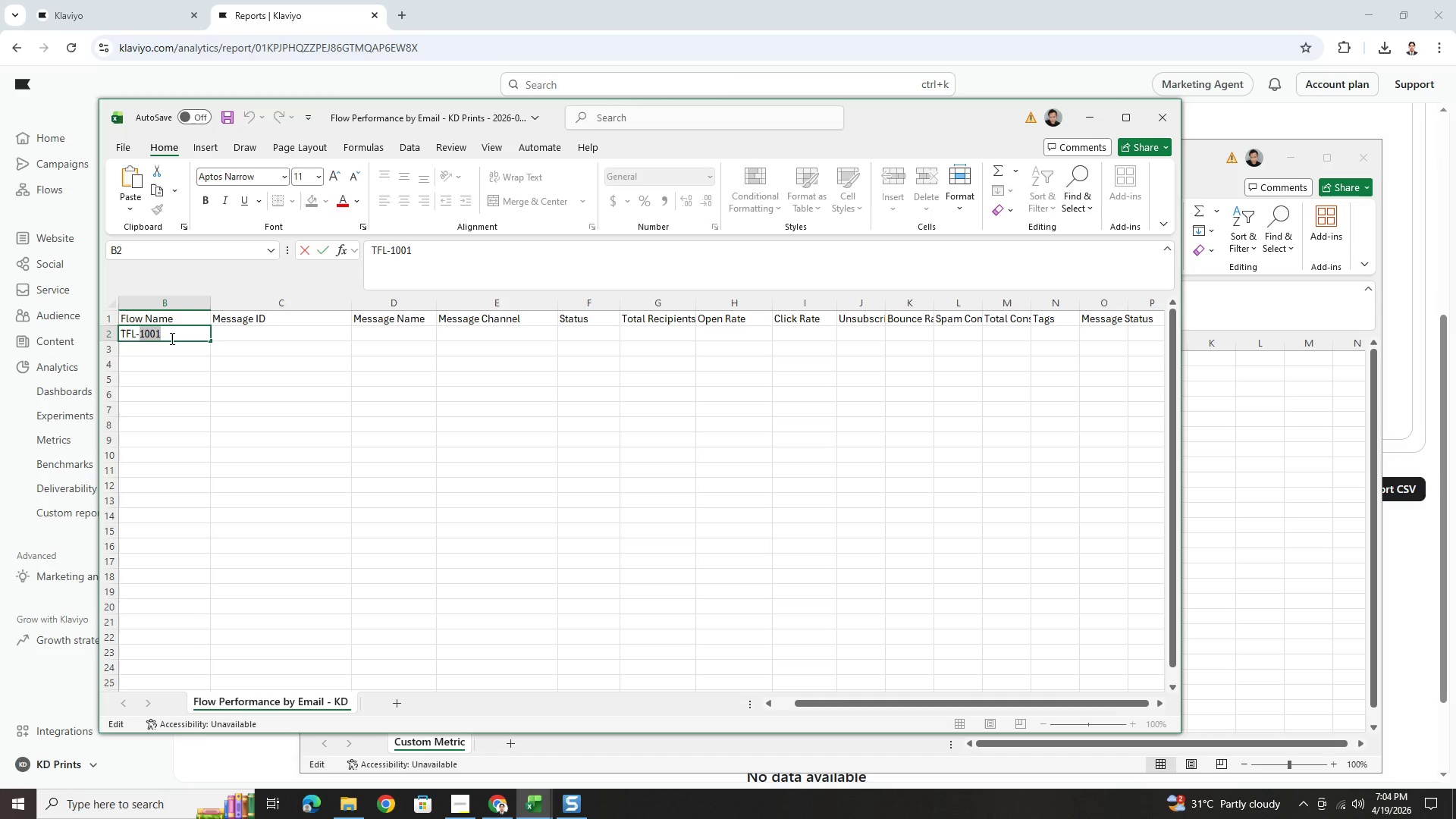 
triple_click([171, 338])
 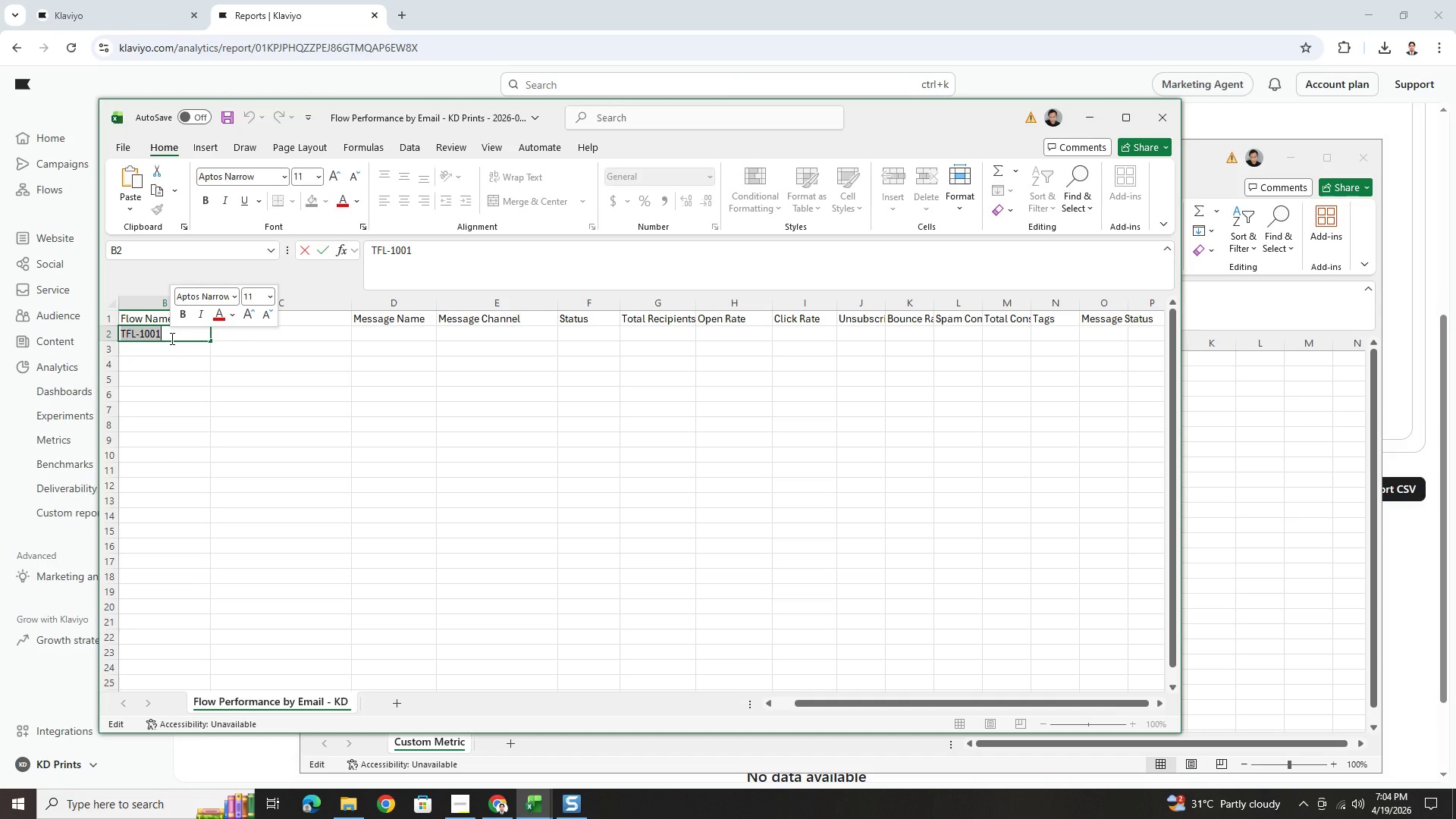 
key(Backspace)
 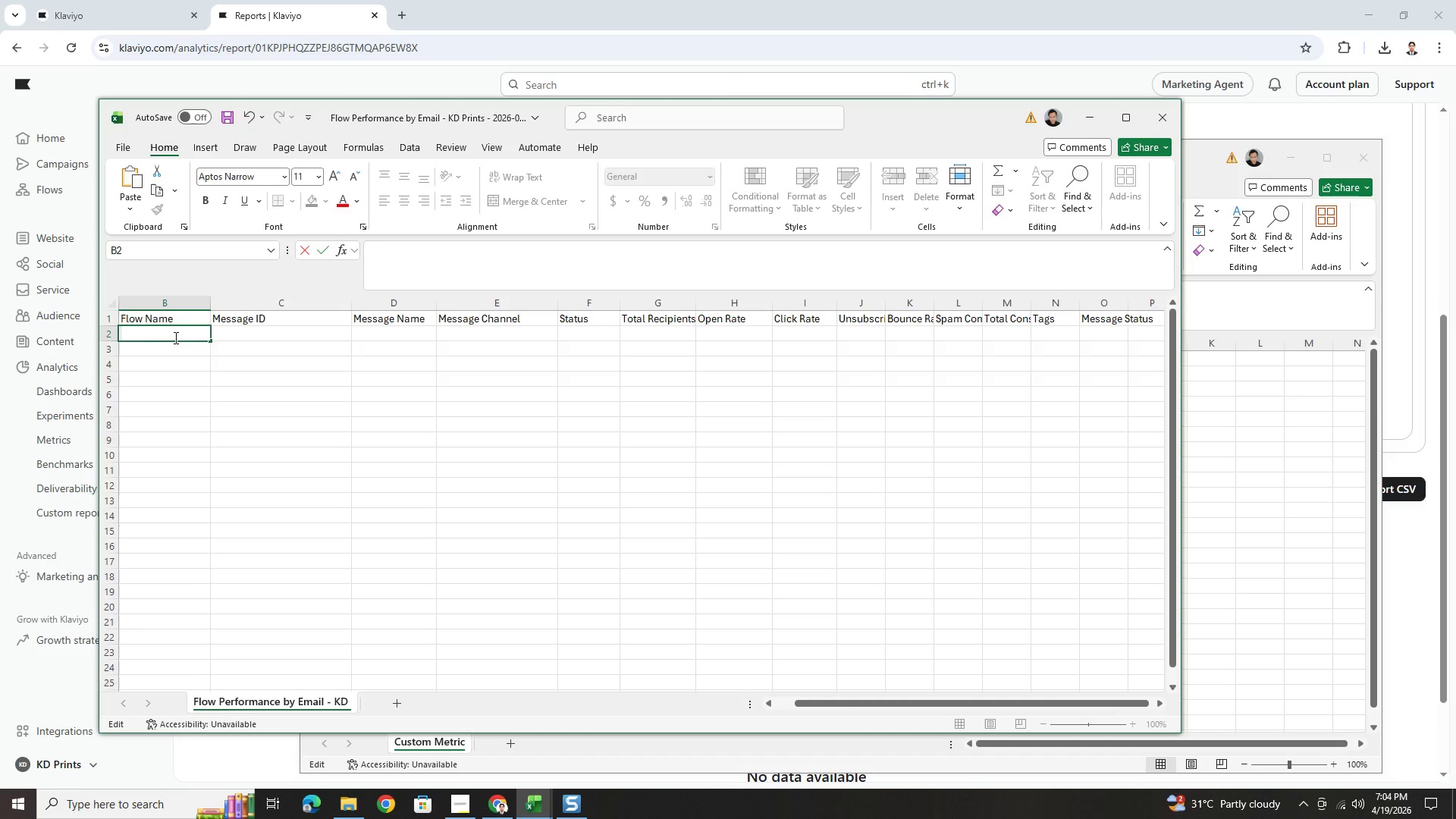 
left_click([249, 388])
 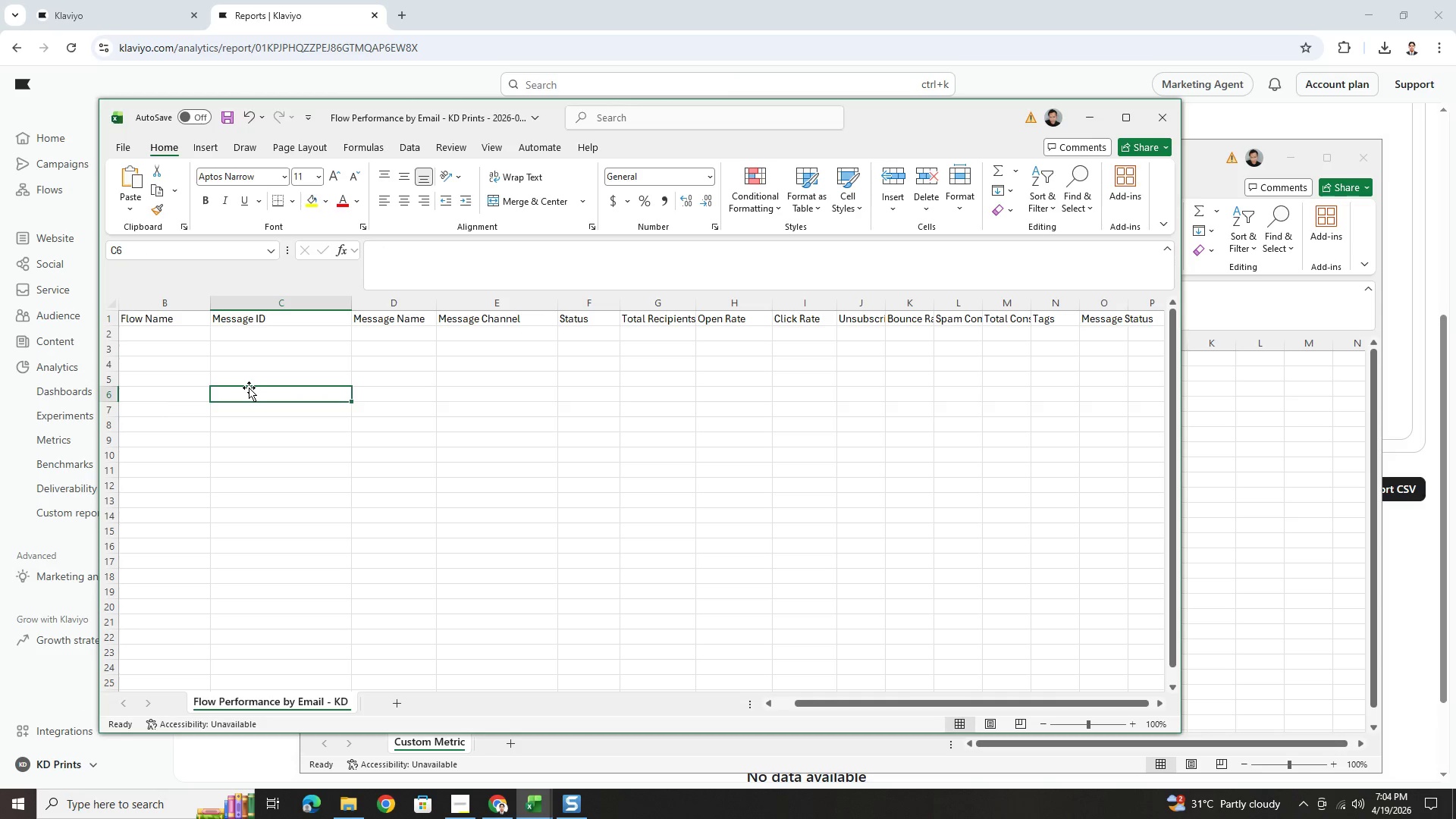 
key(Alt+AltLeft)
 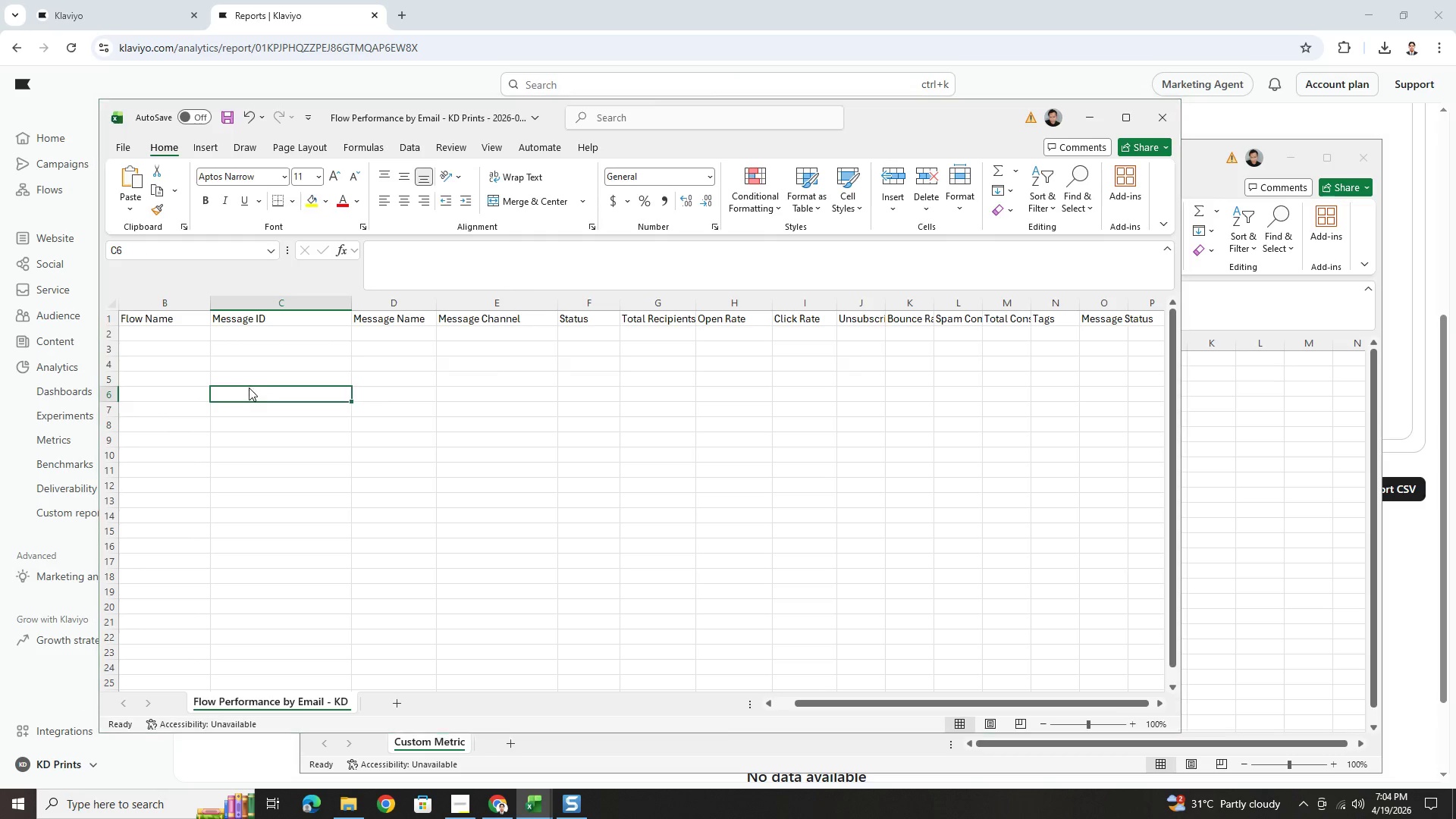 
key(Alt+Tab)
 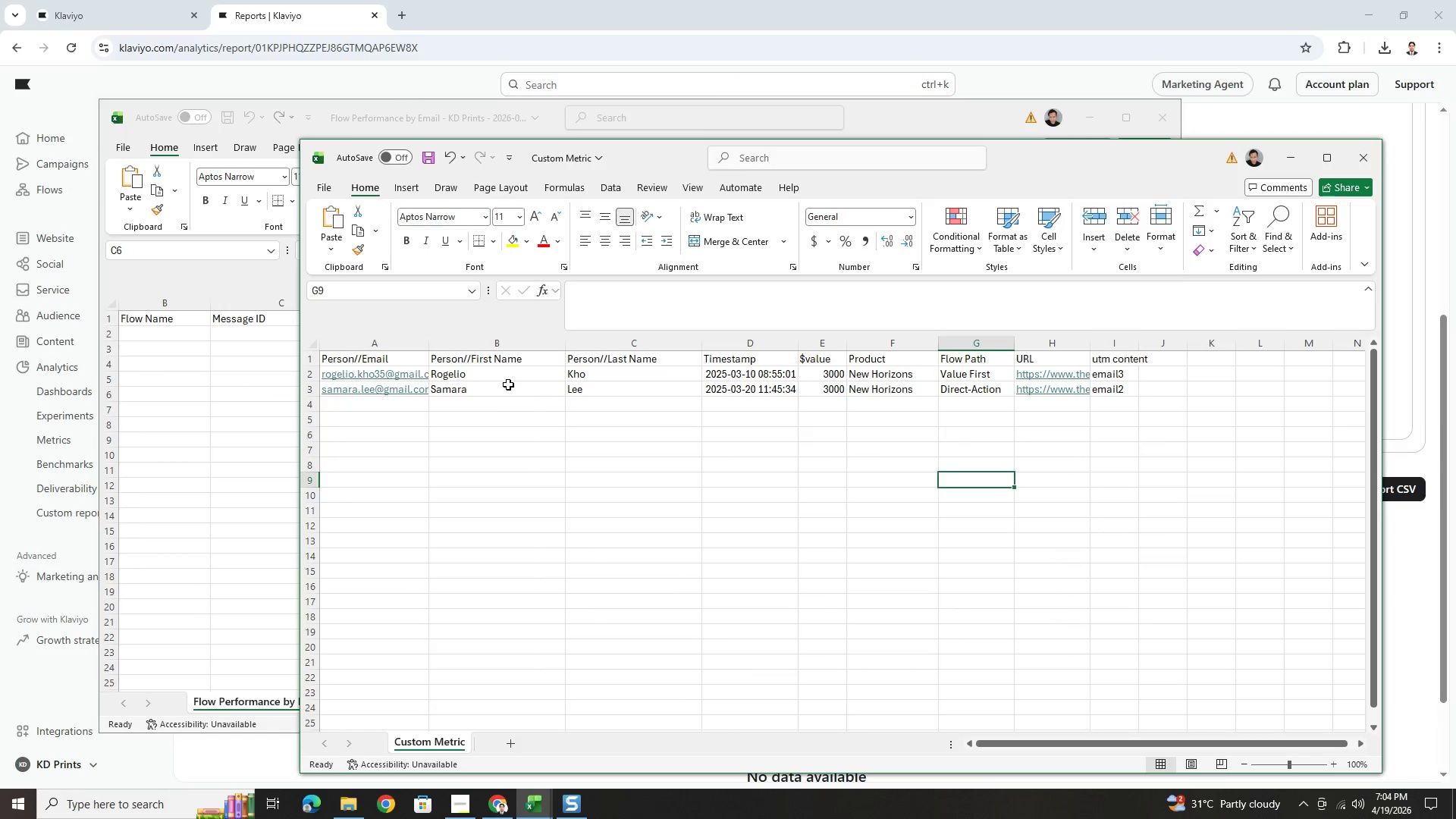 
key(Alt+AltLeft)
 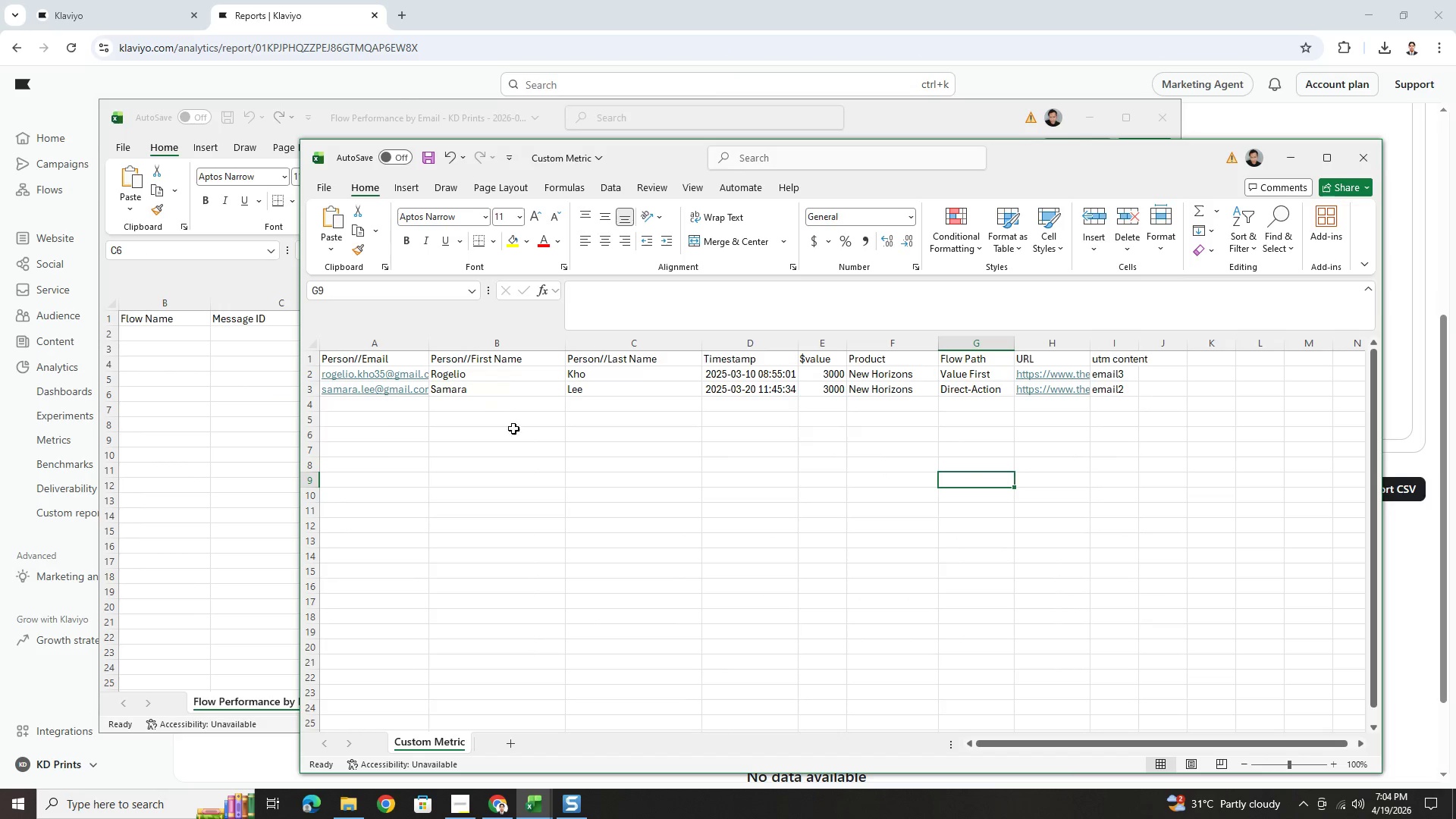 
key(Alt+Tab)
 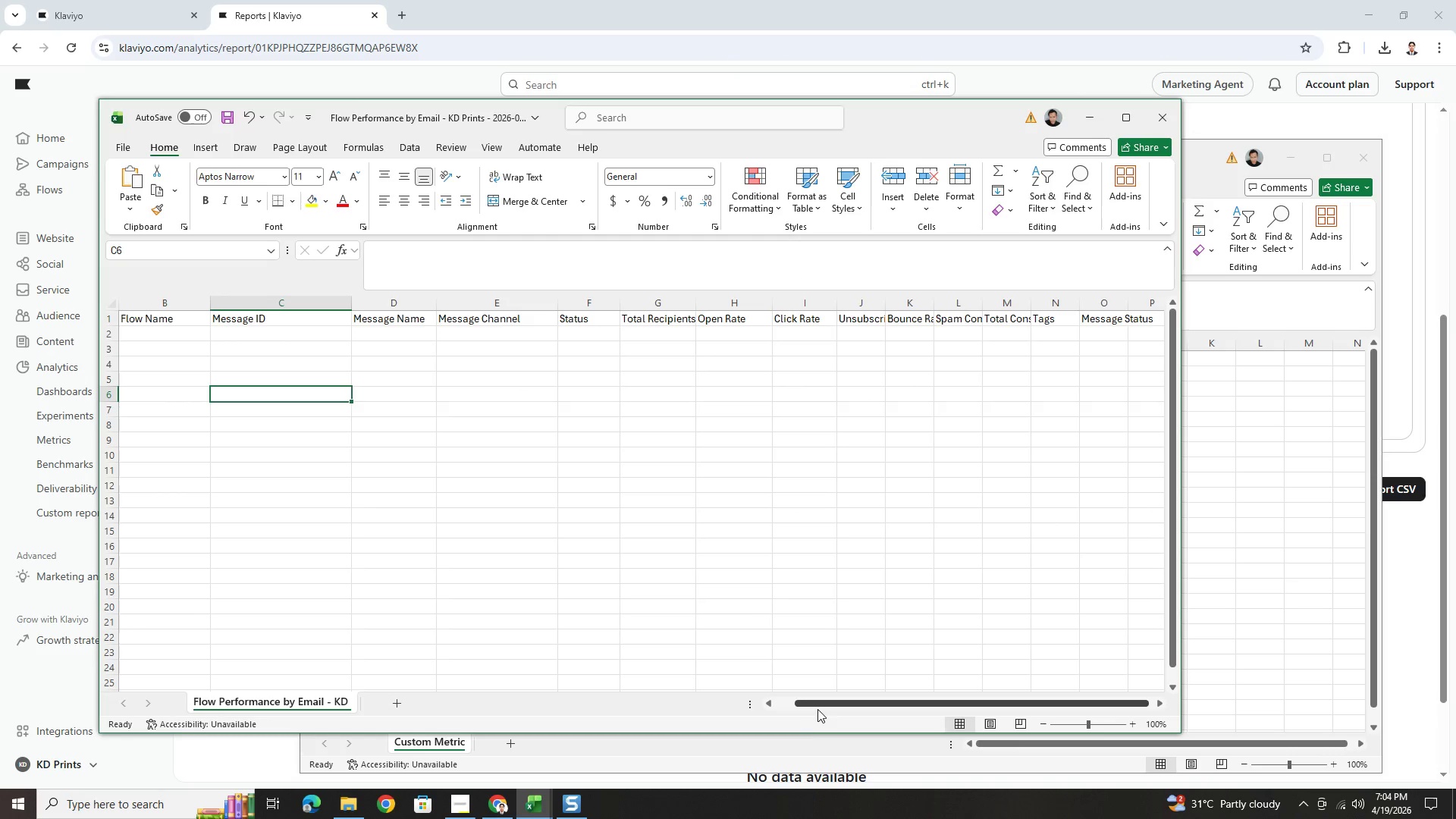 
left_click_drag(start_coordinate=[818, 707], to_coordinate=[712, 704])
 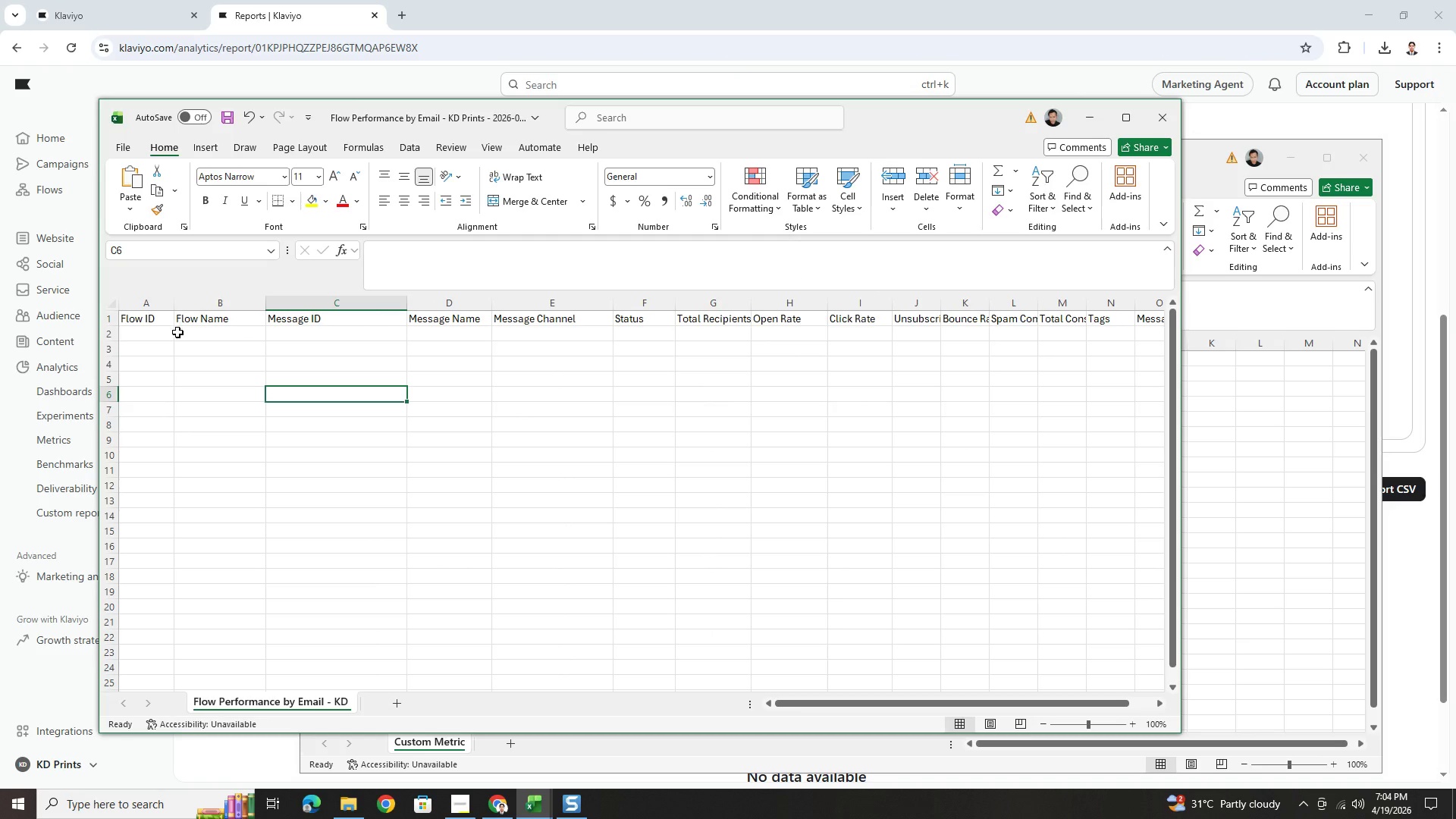 
key(Control+Z)
 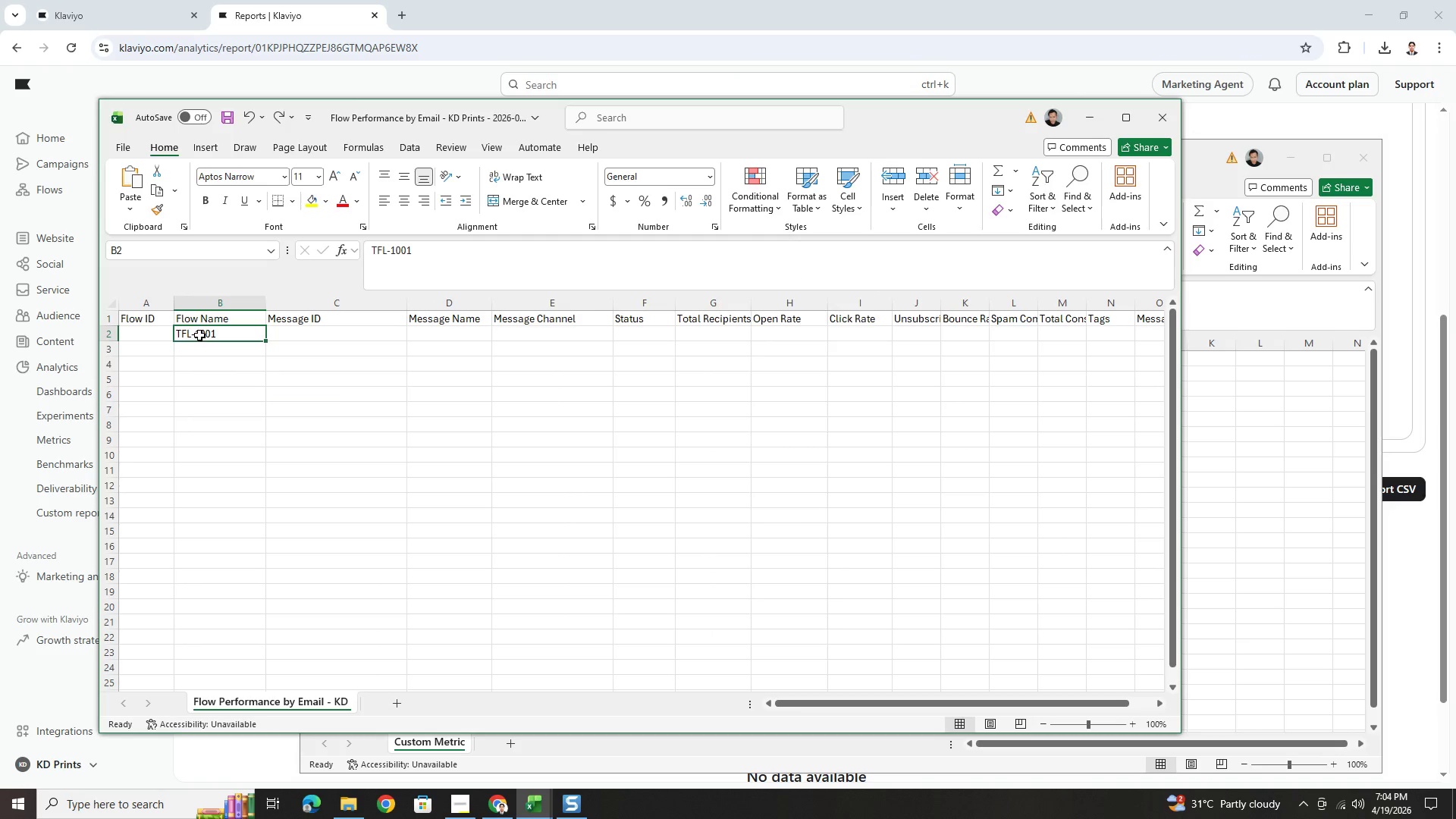 
left_click([199, 335])
 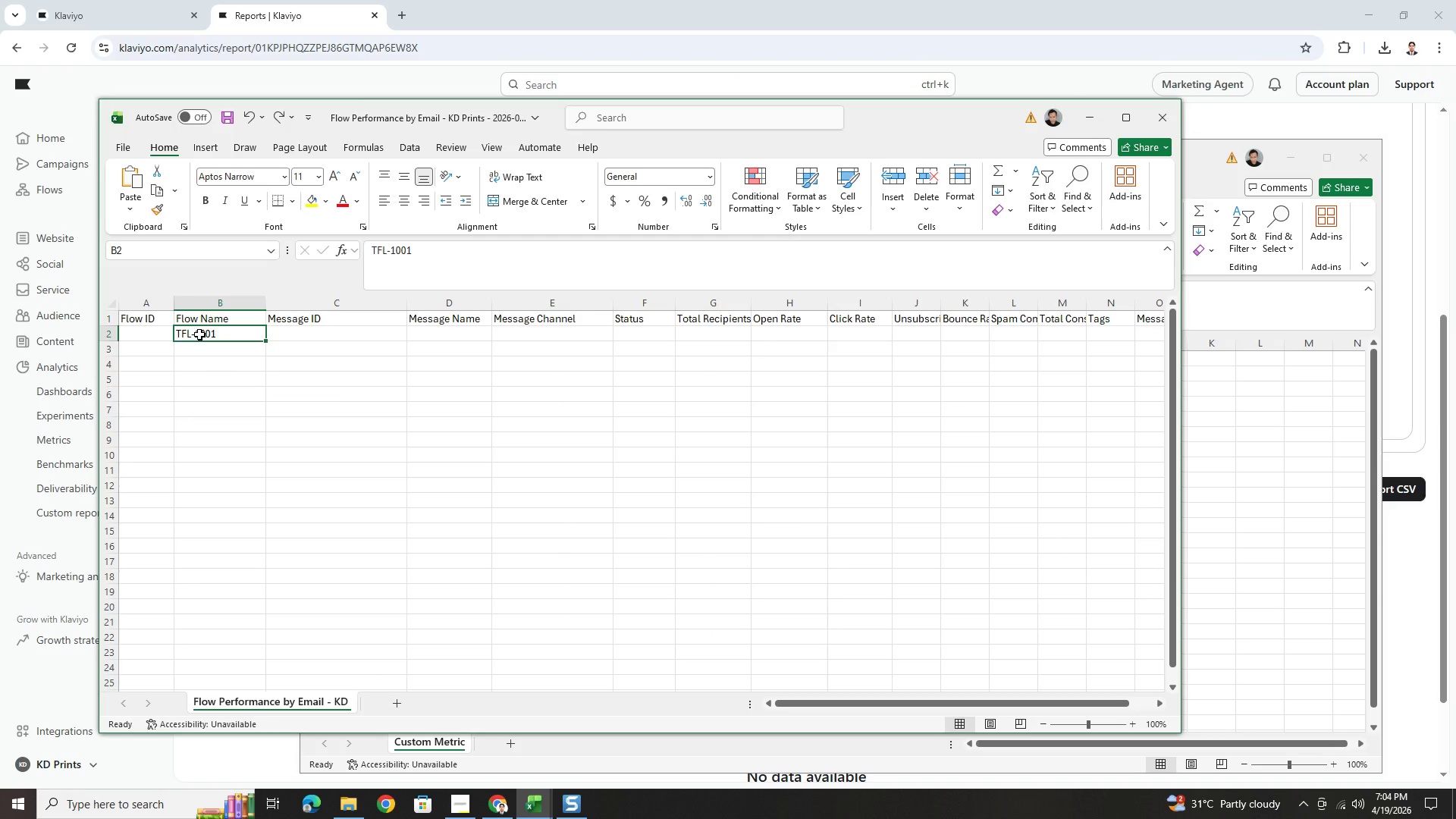 
key(Control+ControlLeft)
 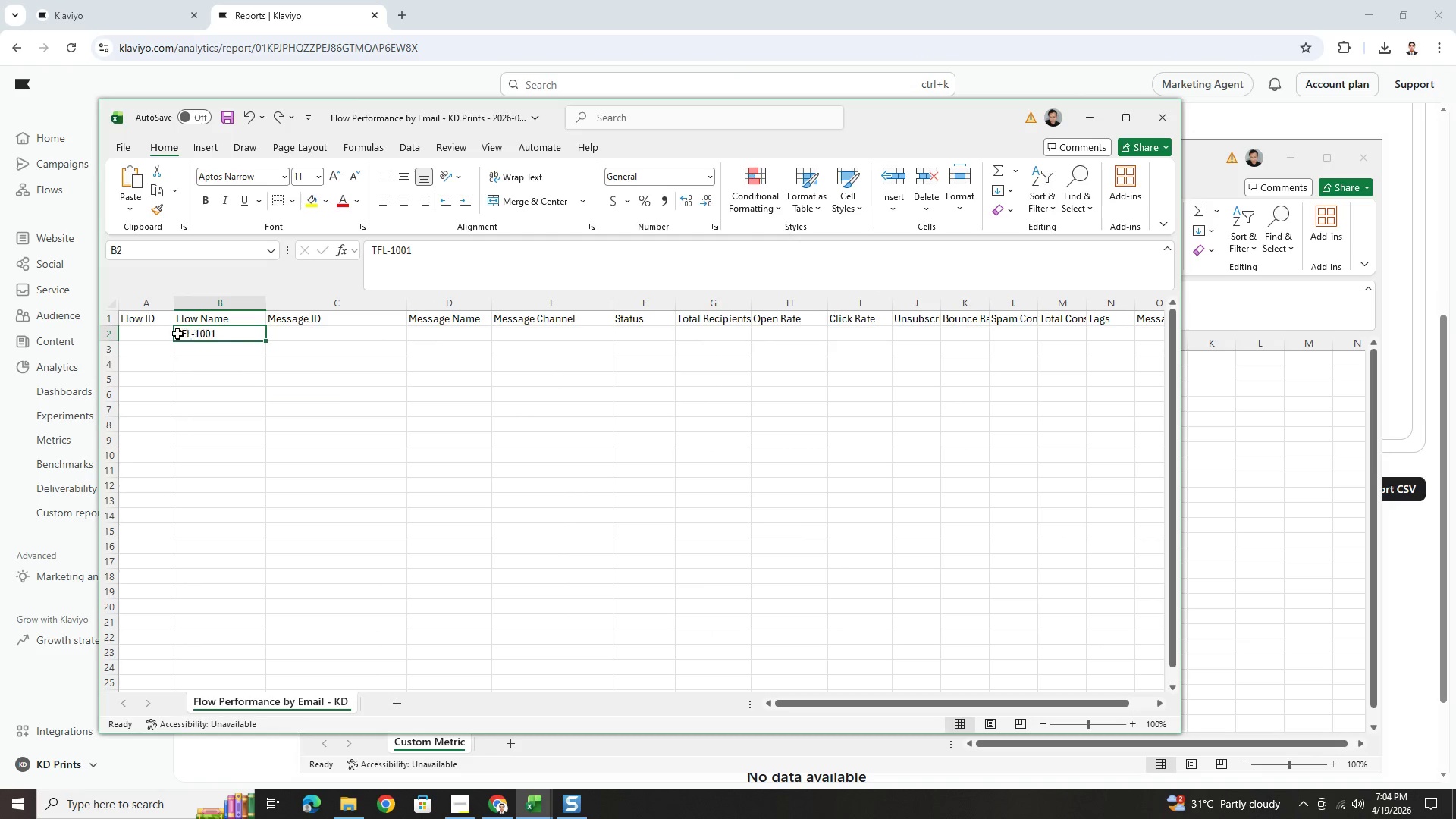 
key(Control+X)
 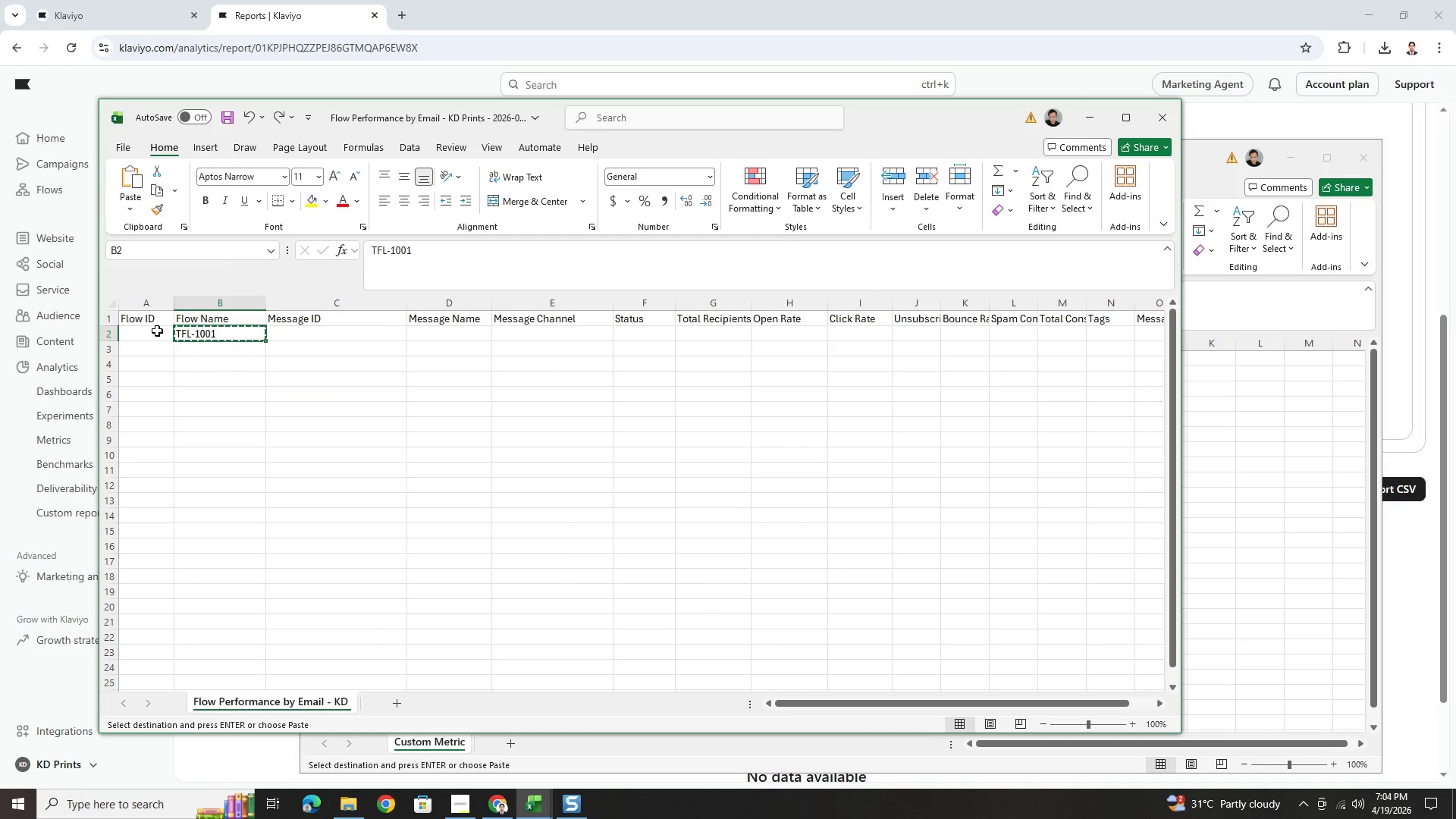 
left_click([157, 331])
 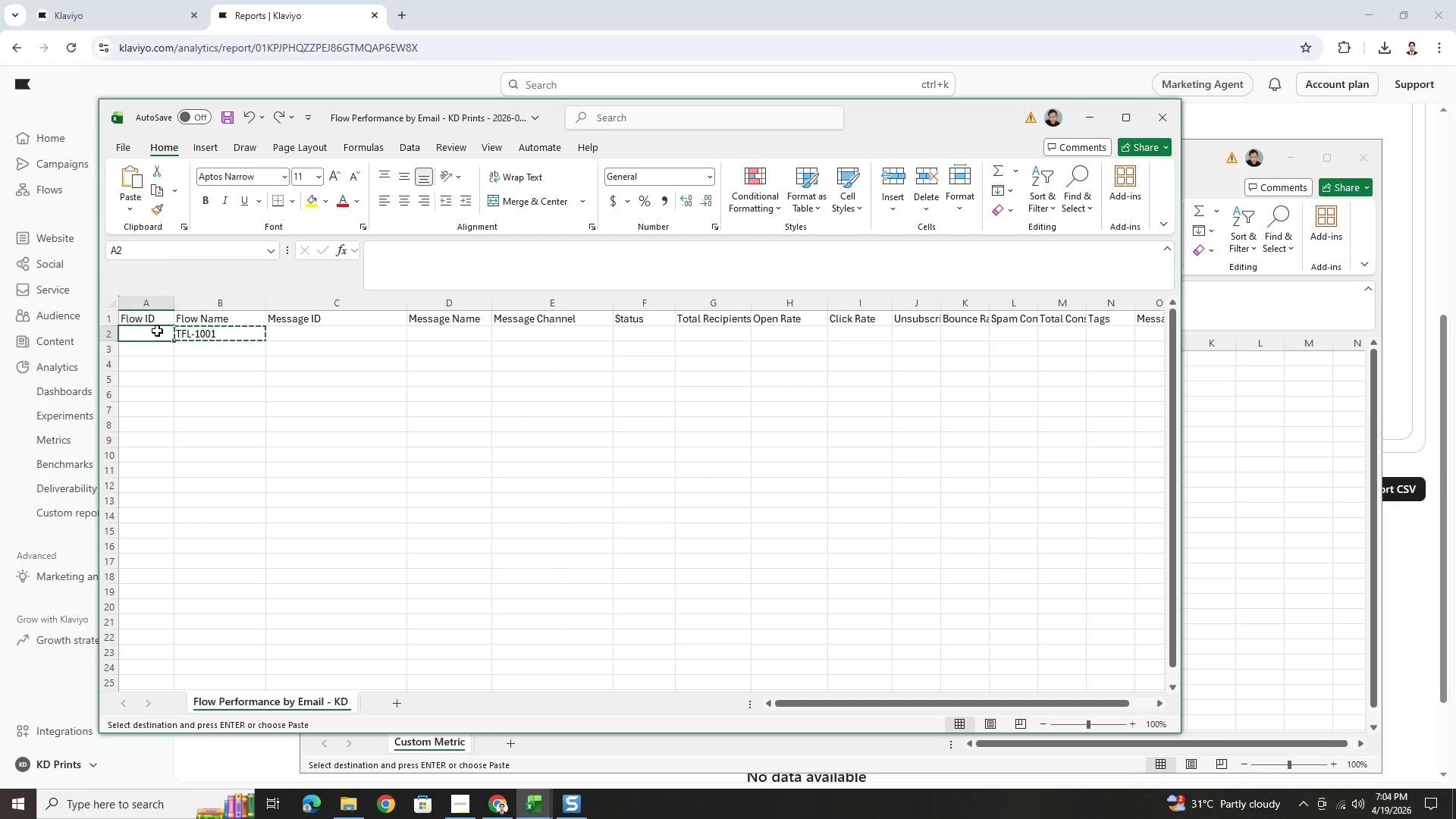 
key(Control+ControlLeft)
 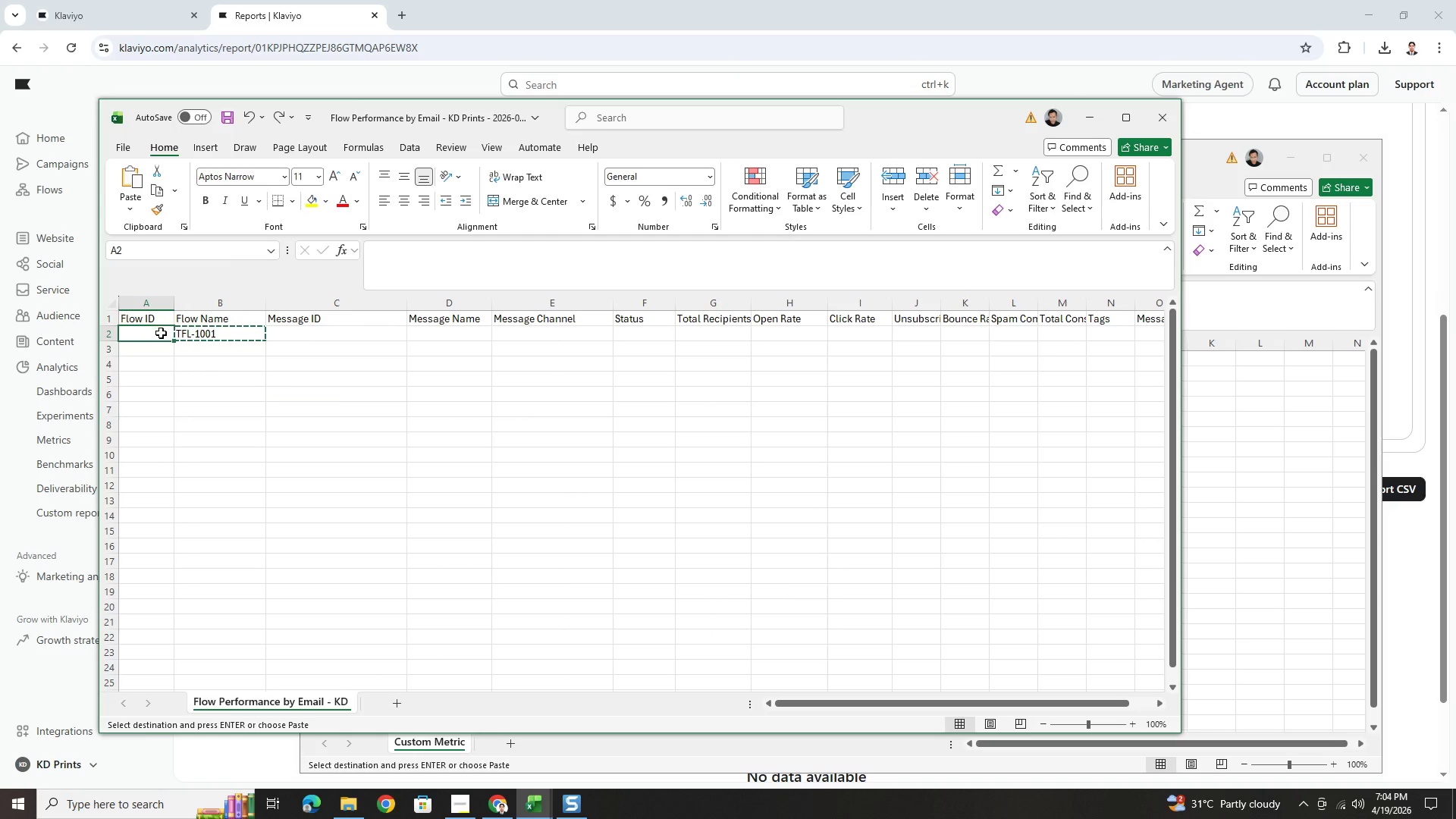 
key(Control+V)
 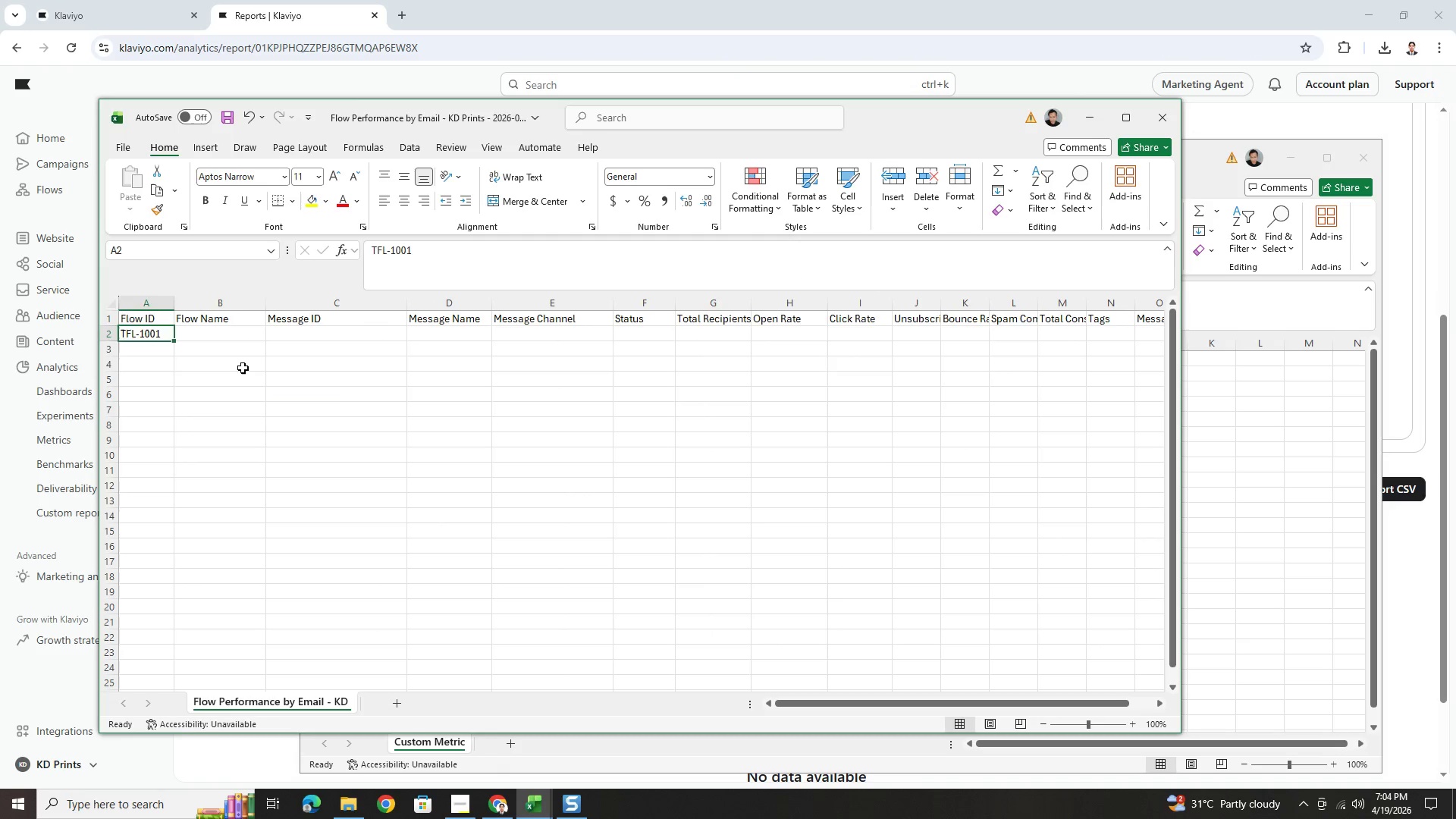 
double_click([243, 368])
 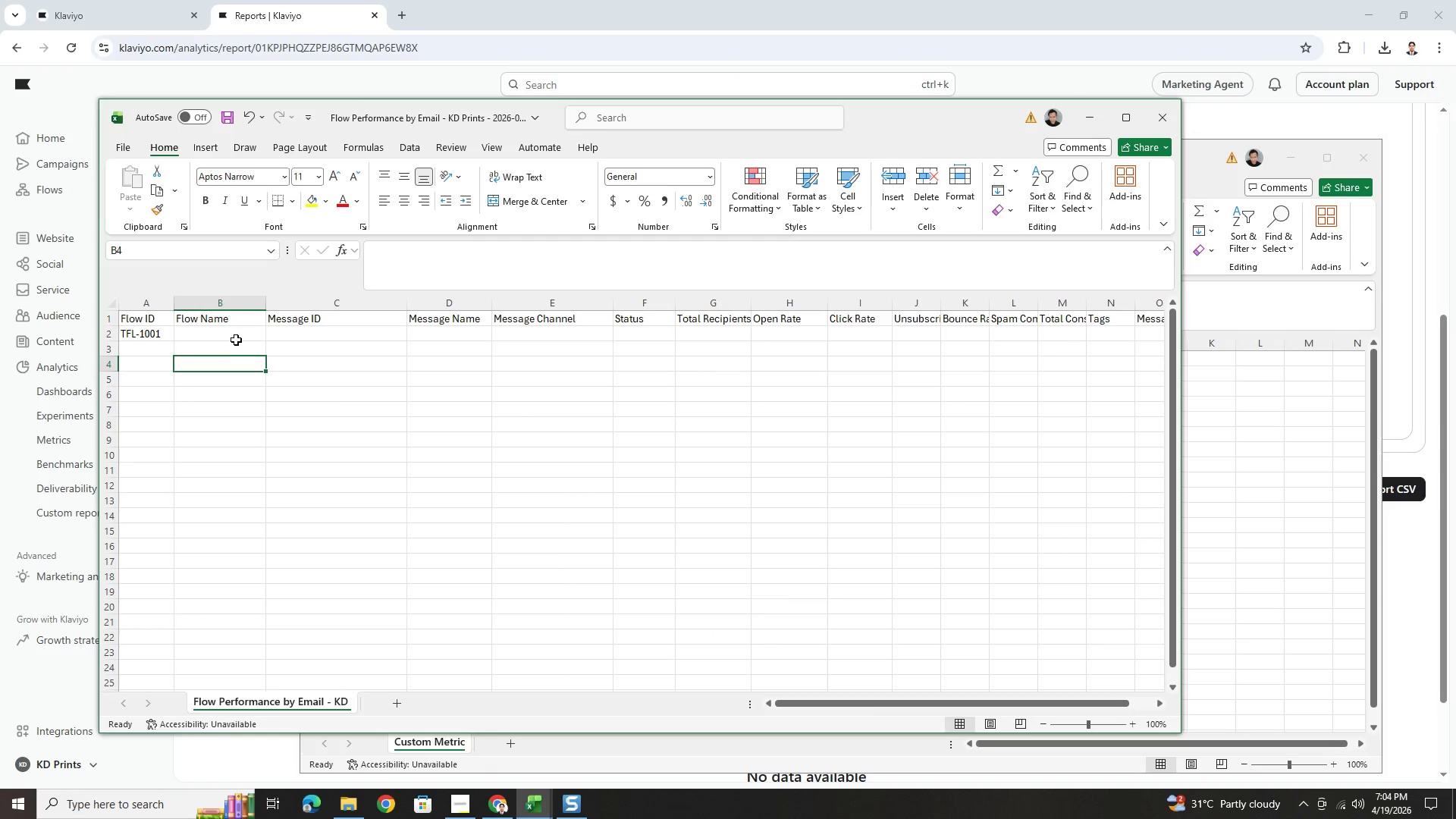 
triple_click([236, 336])
 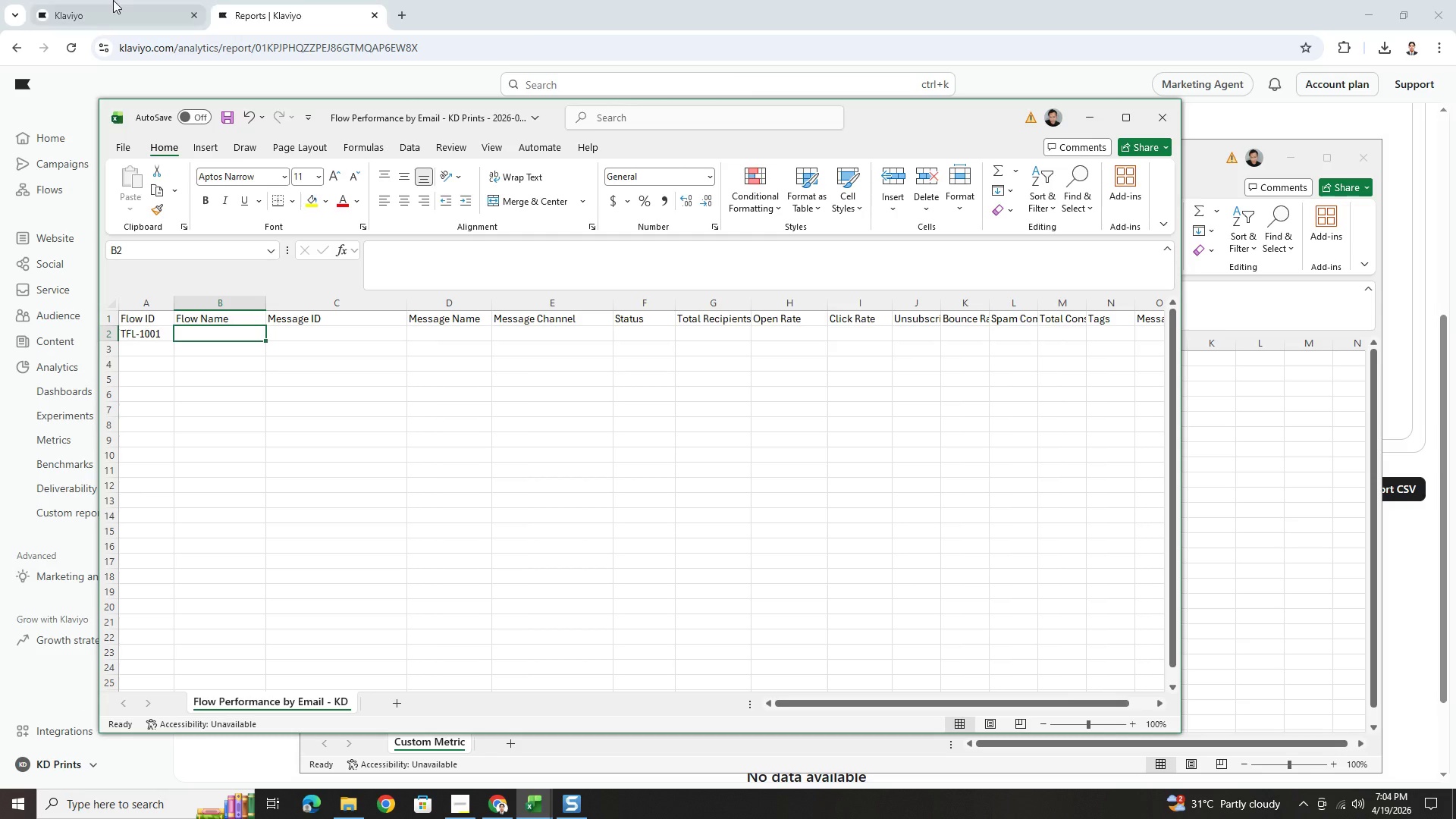 
left_click([112, 0])
 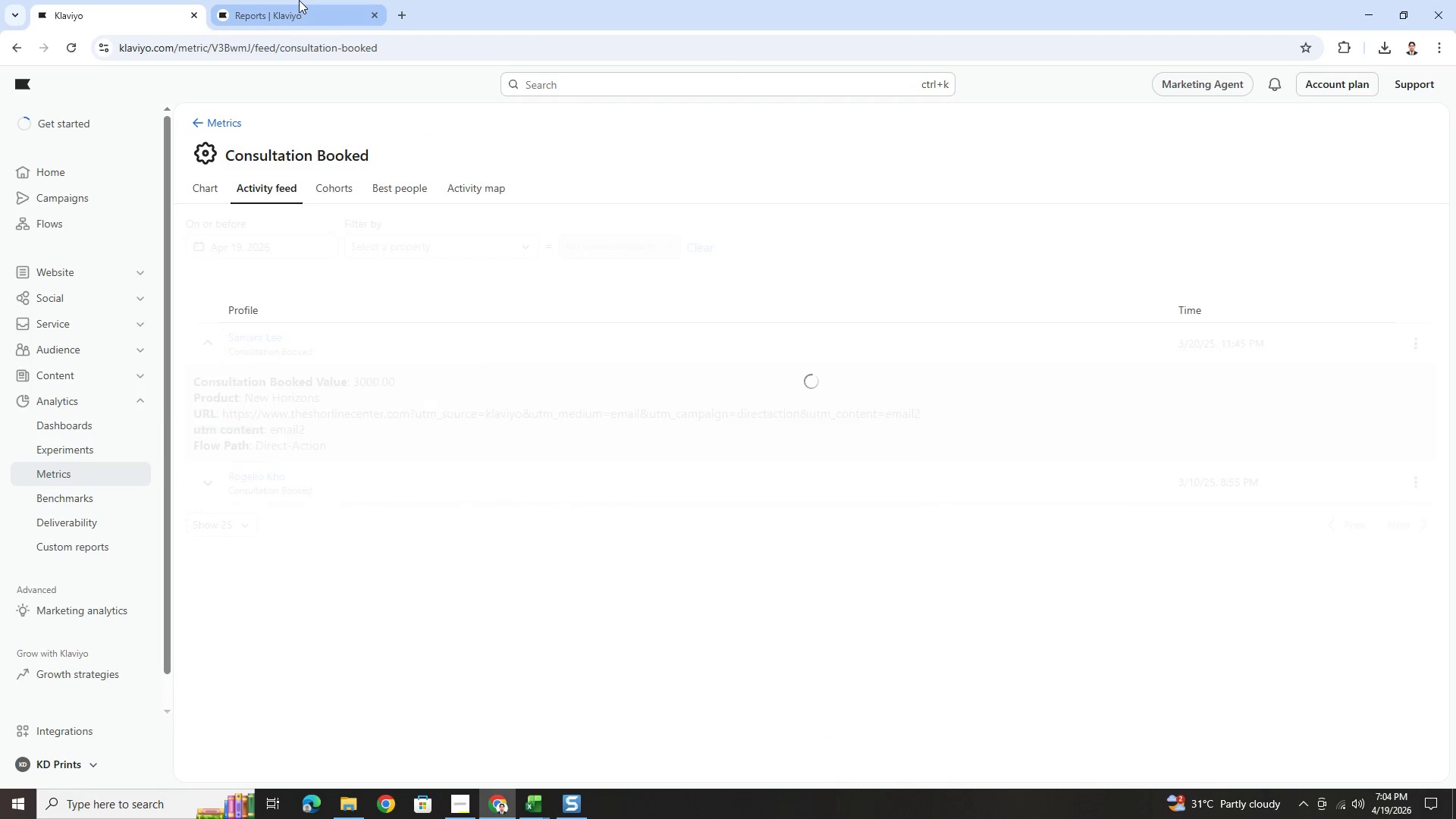 
left_click([299, 0])
 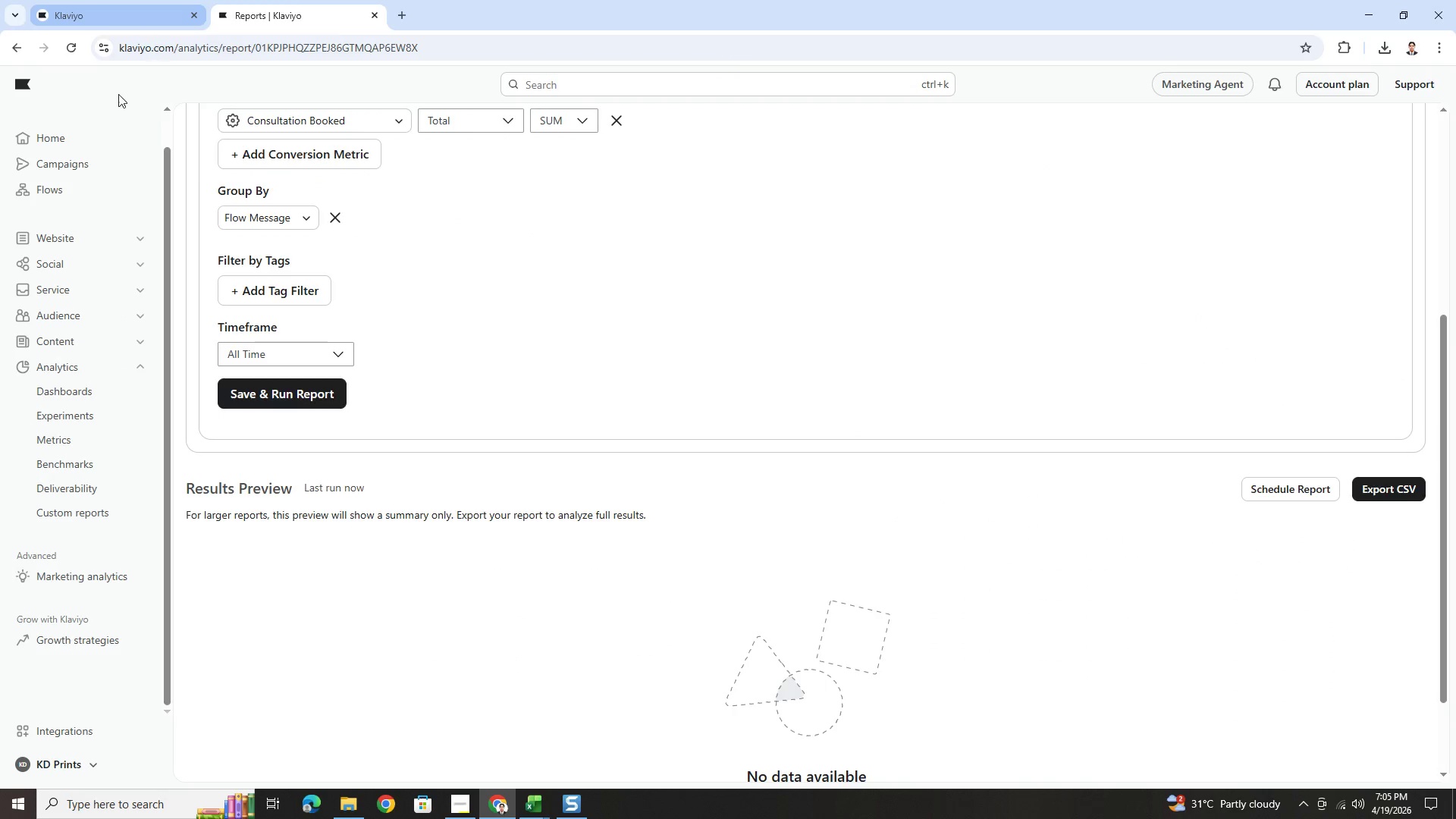 
scroll: coordinate [434, 292], scroll_direction: up, amount: 12.0
 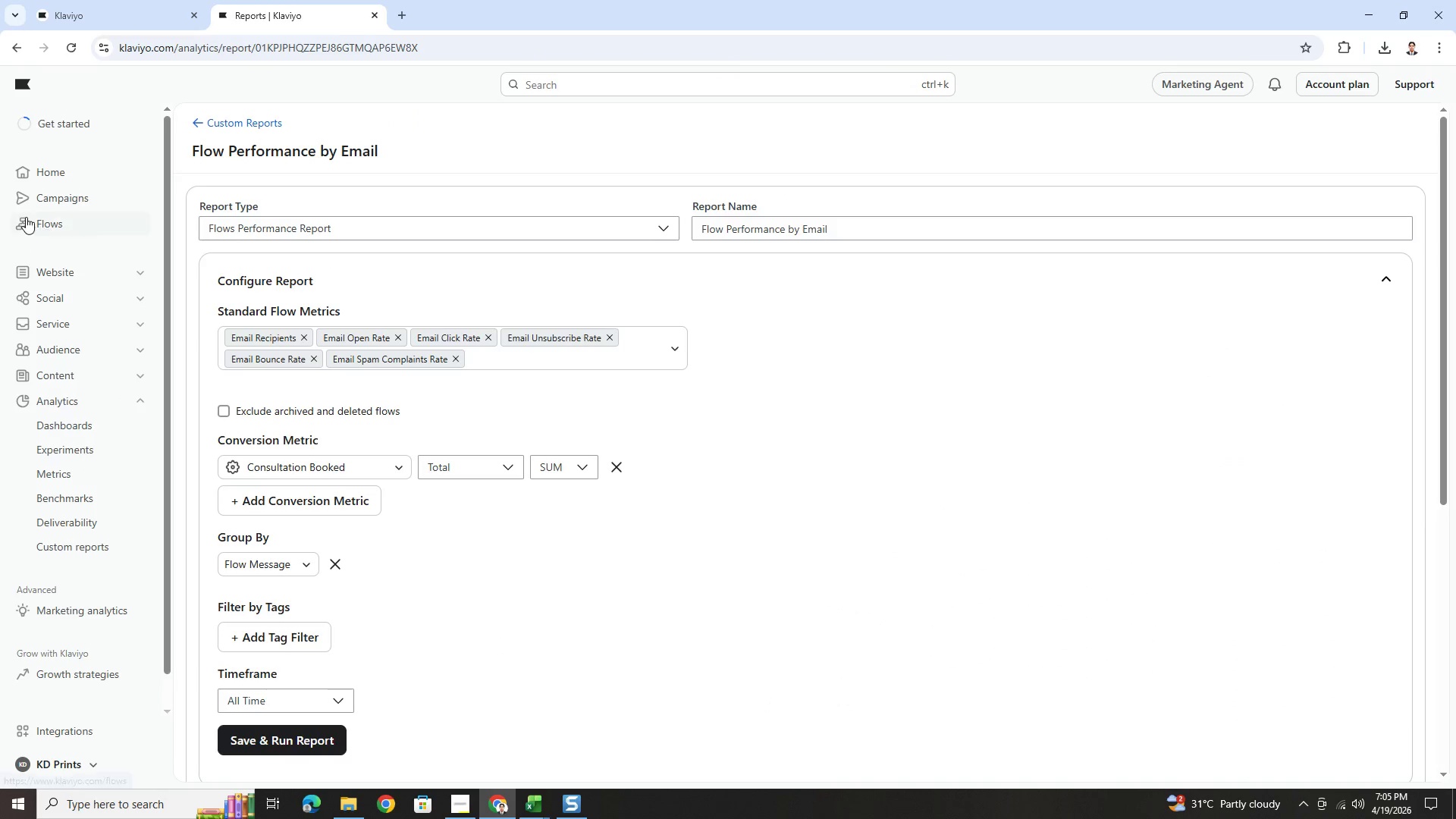 
left_click([40, 215])
 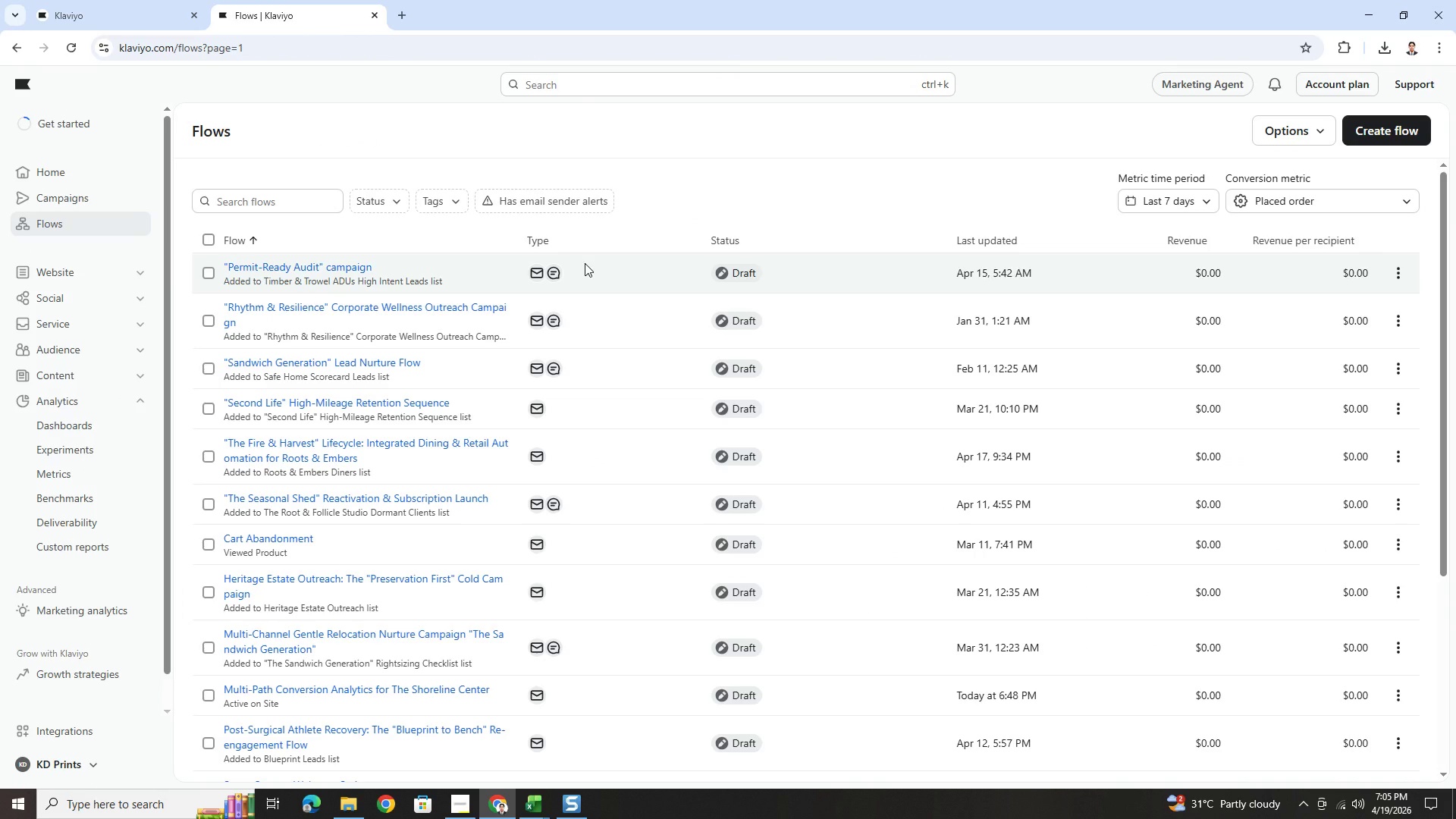 
wait(5.41)
 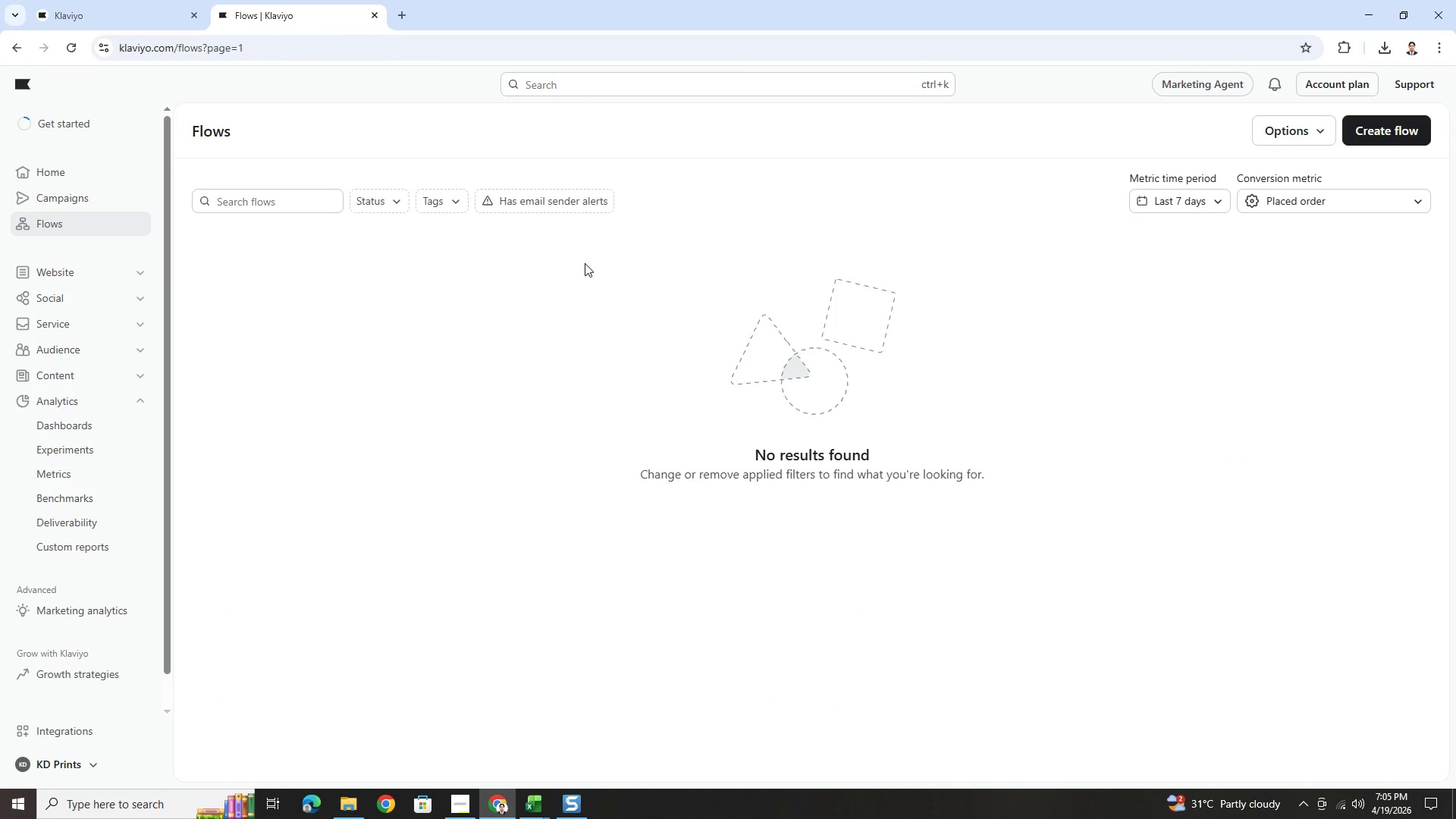 
scroll: coordinate [599, 457], scroll_direction: down, amount: 1.0
 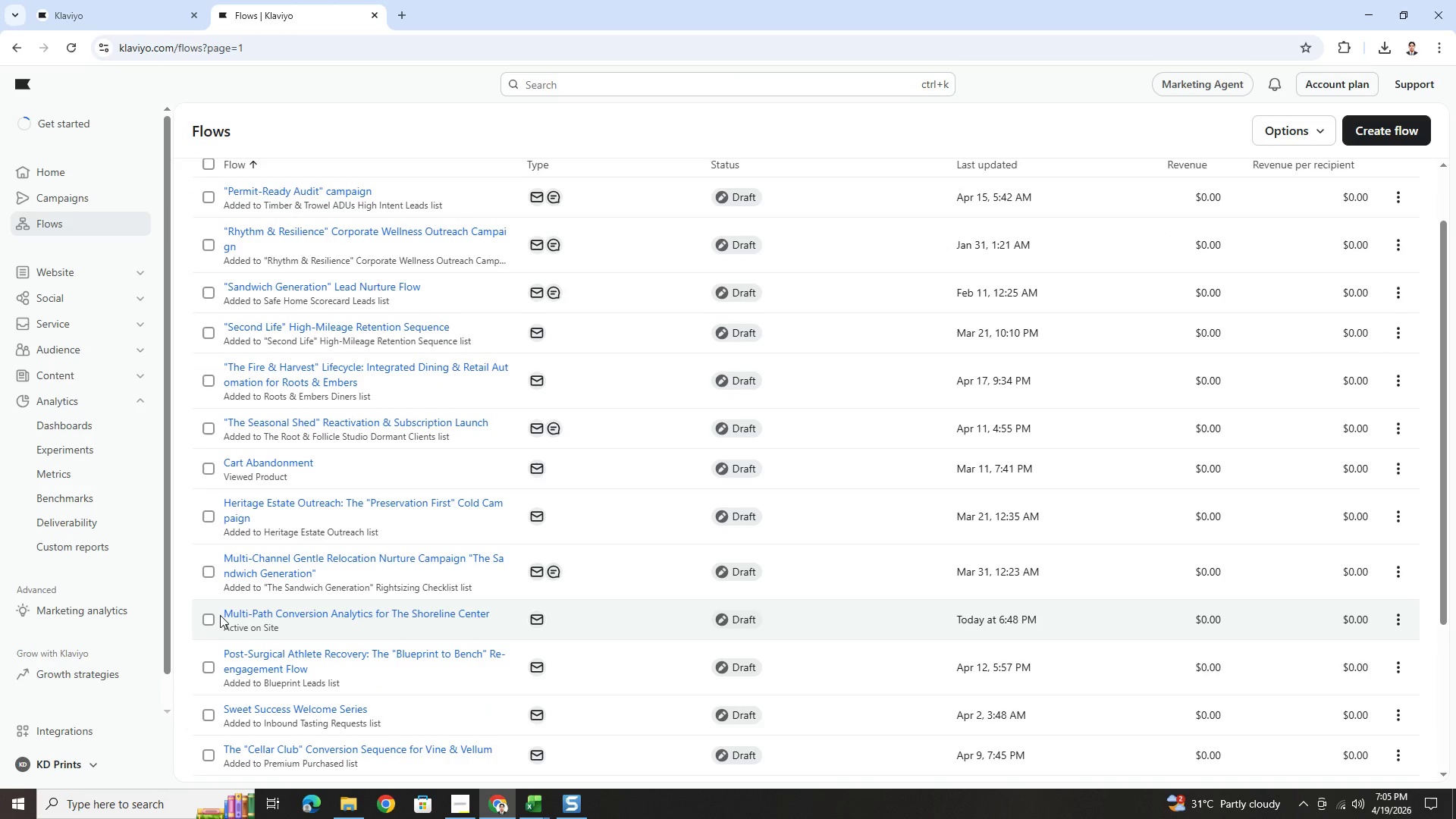 
left_click_drag(start_coordinate=[217, 614], to_coordinate=[490, 617])
 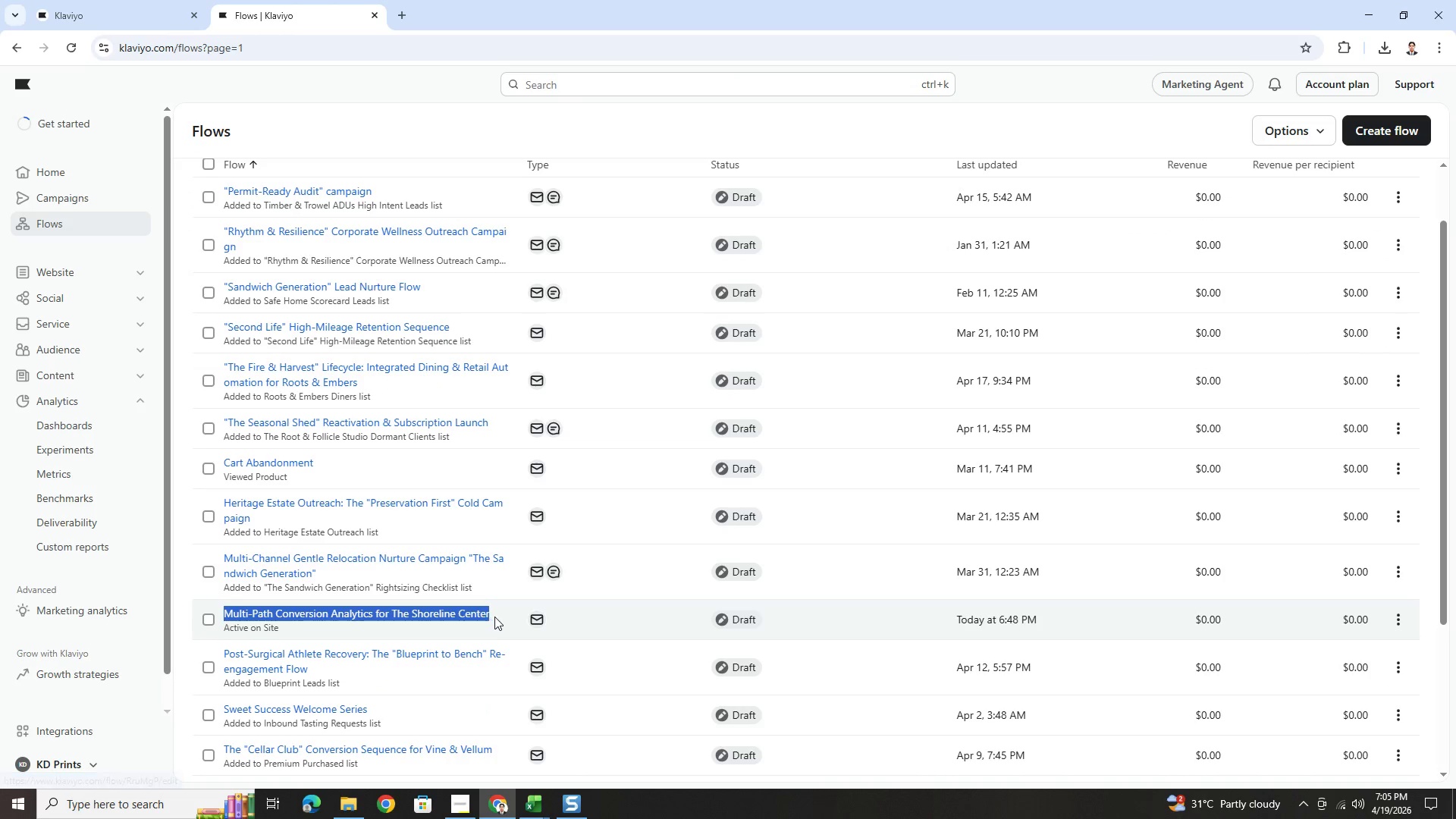 
key(Control+C)
 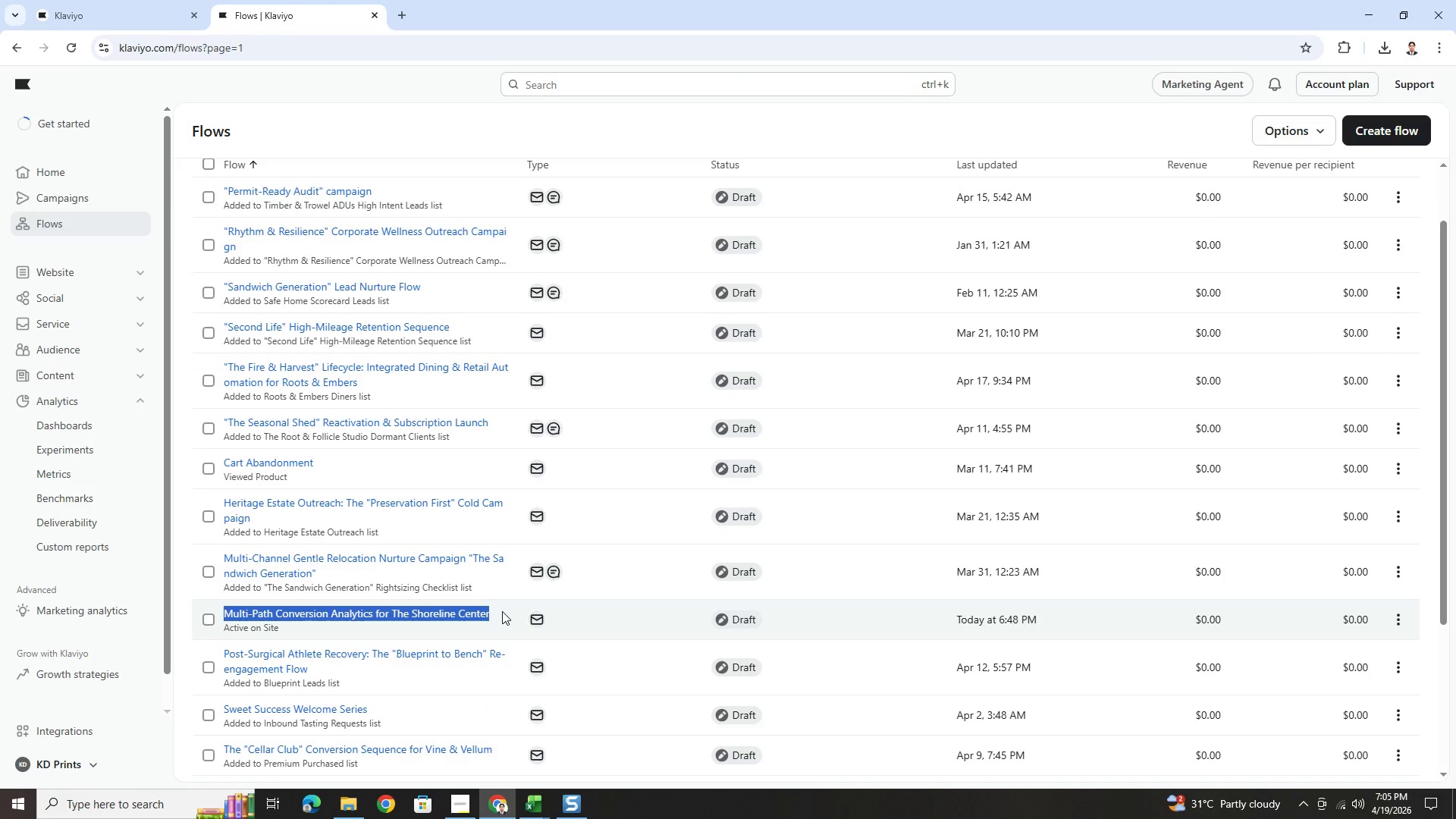 
key(Alt+AltLeft)
 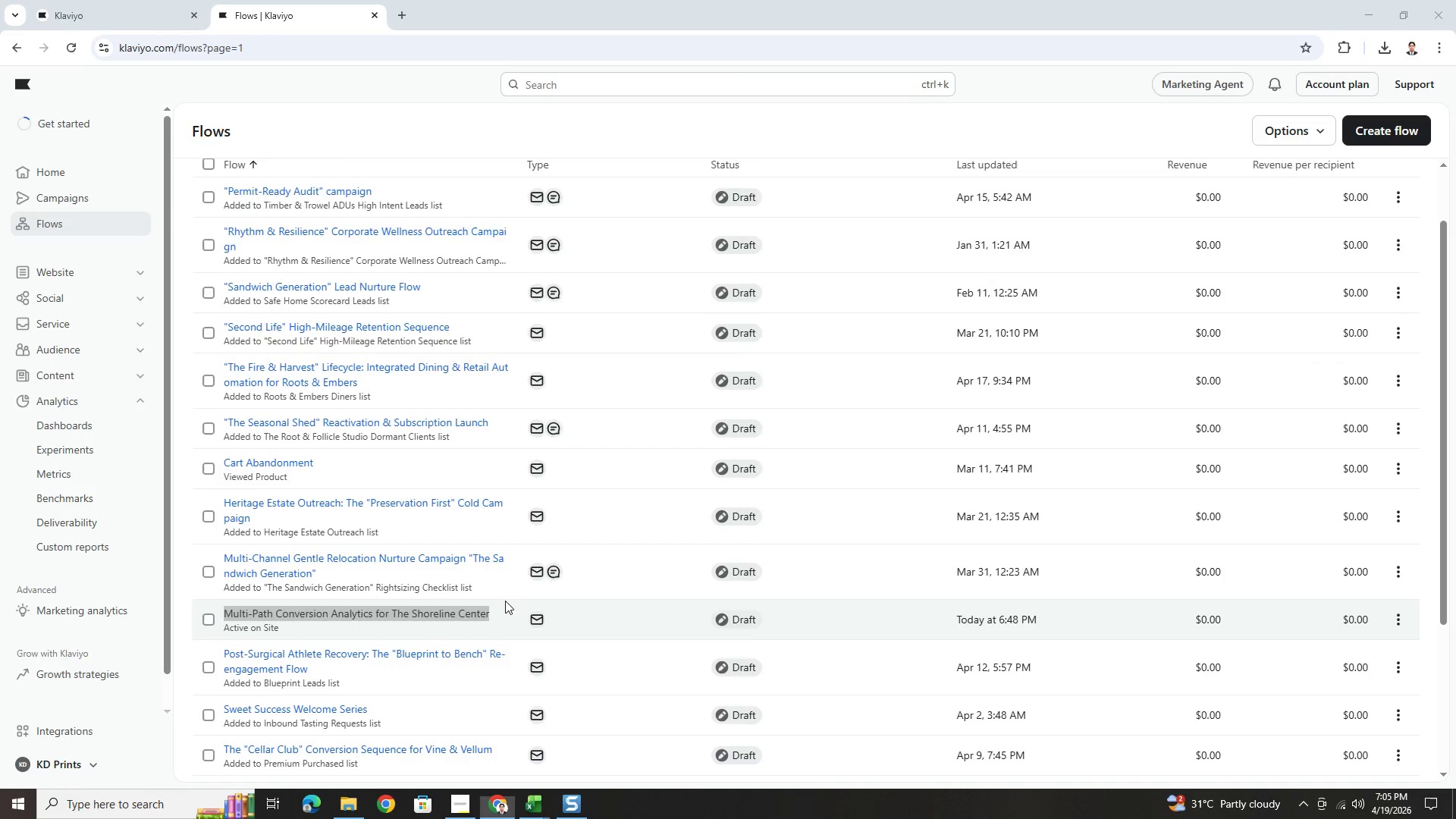 
key(Alt+Tab)
 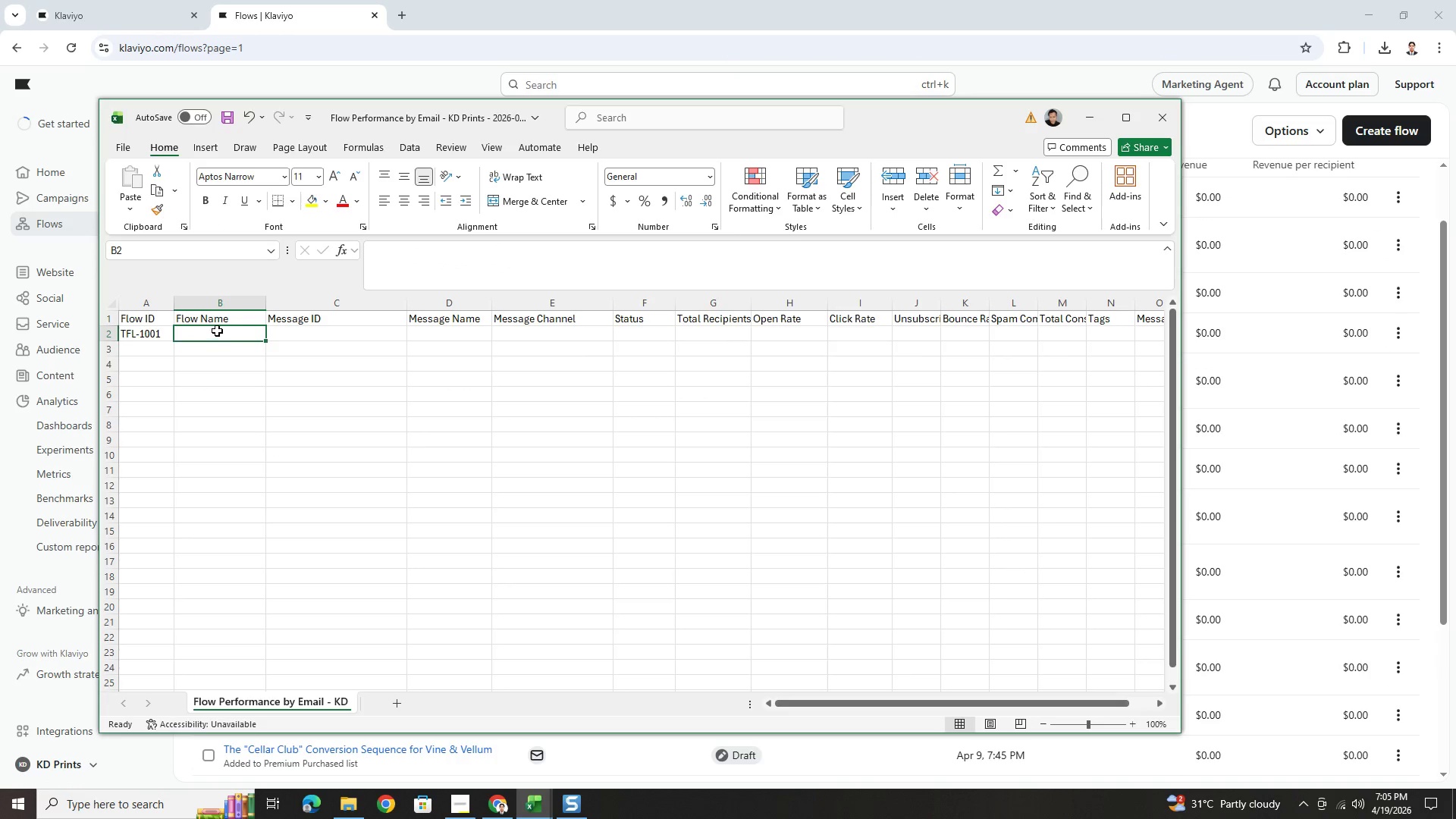 
double_click([217, 331])
 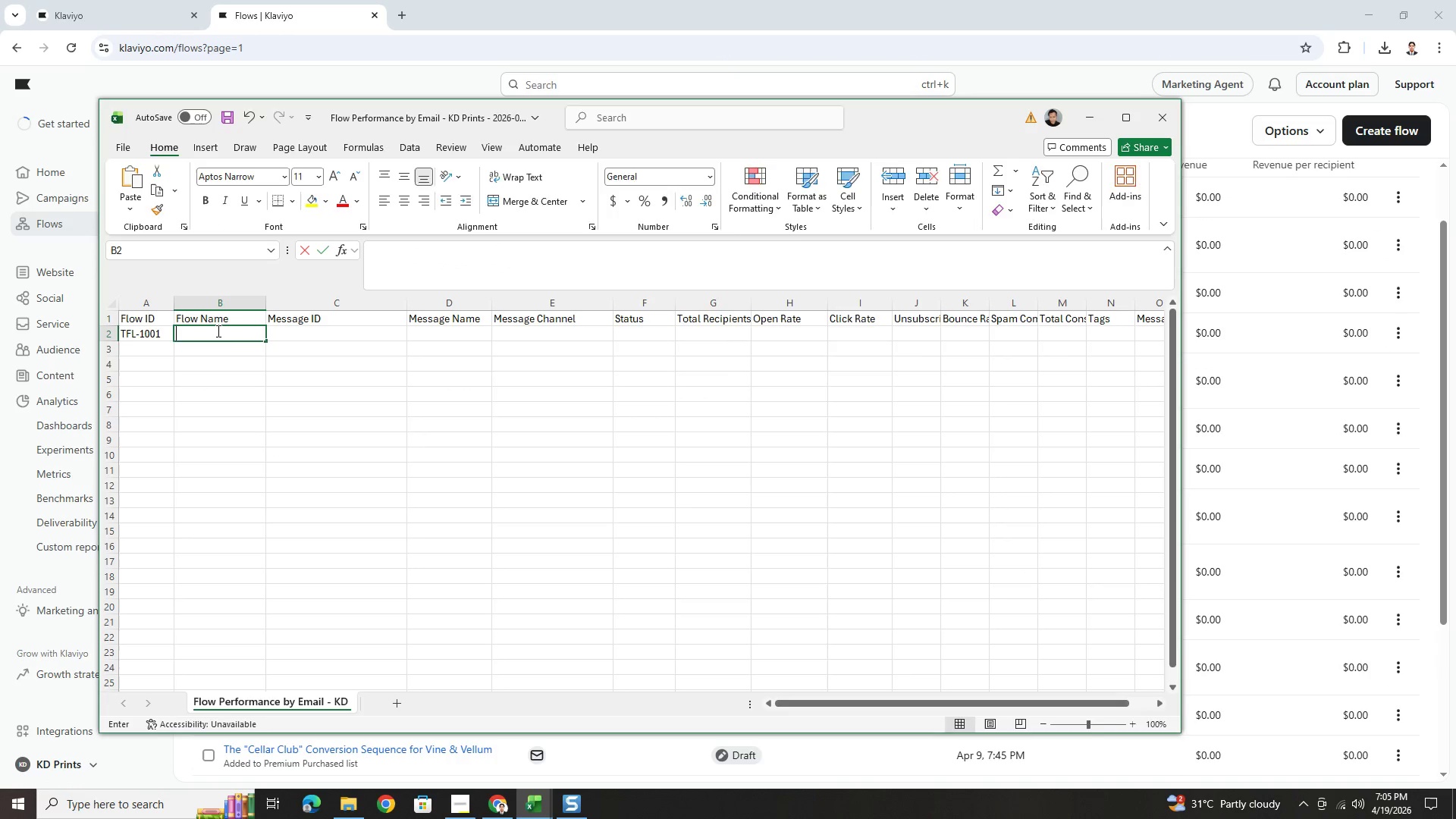 
key(Control+V)
 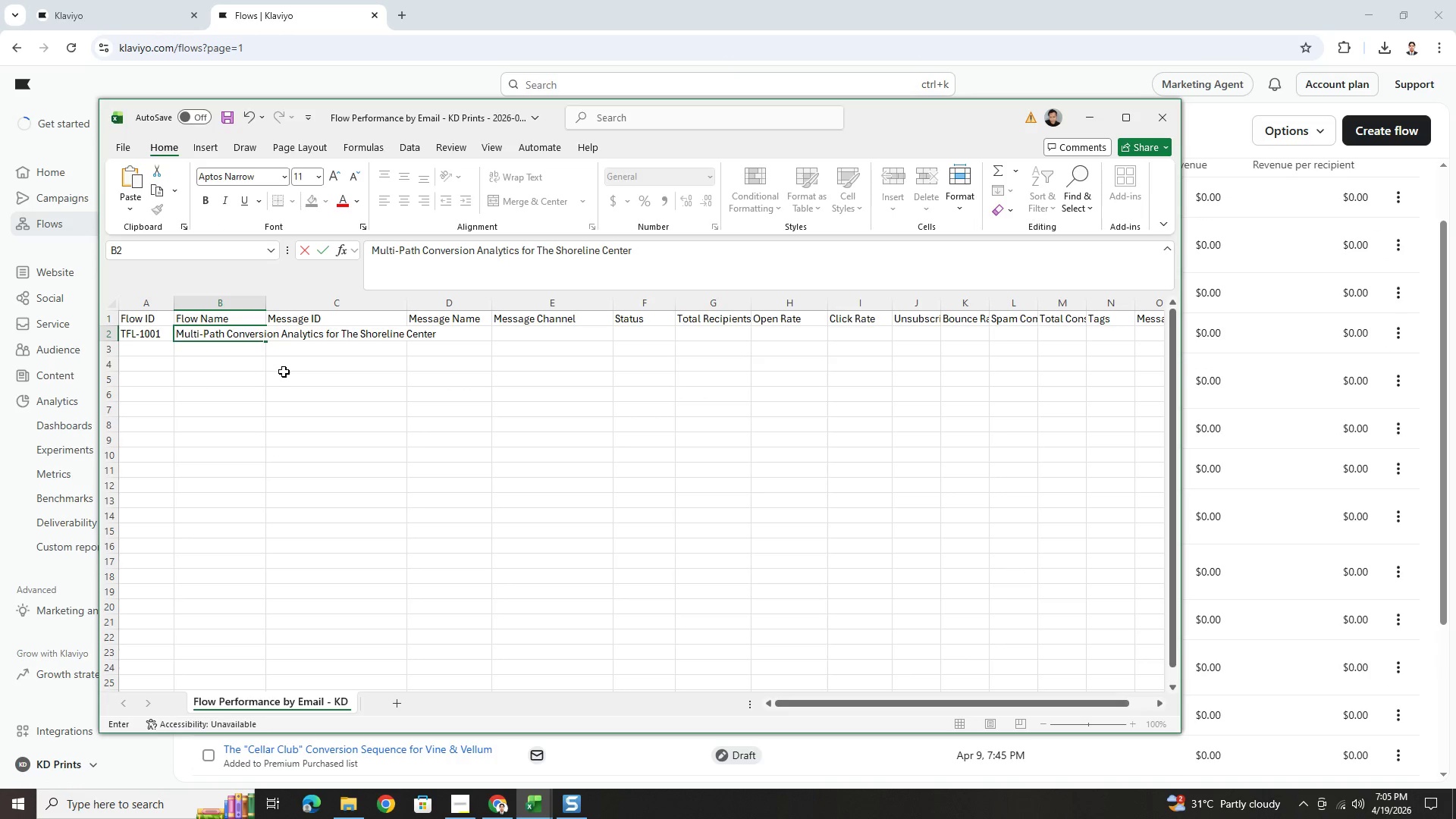 
left_click([288, 375])
 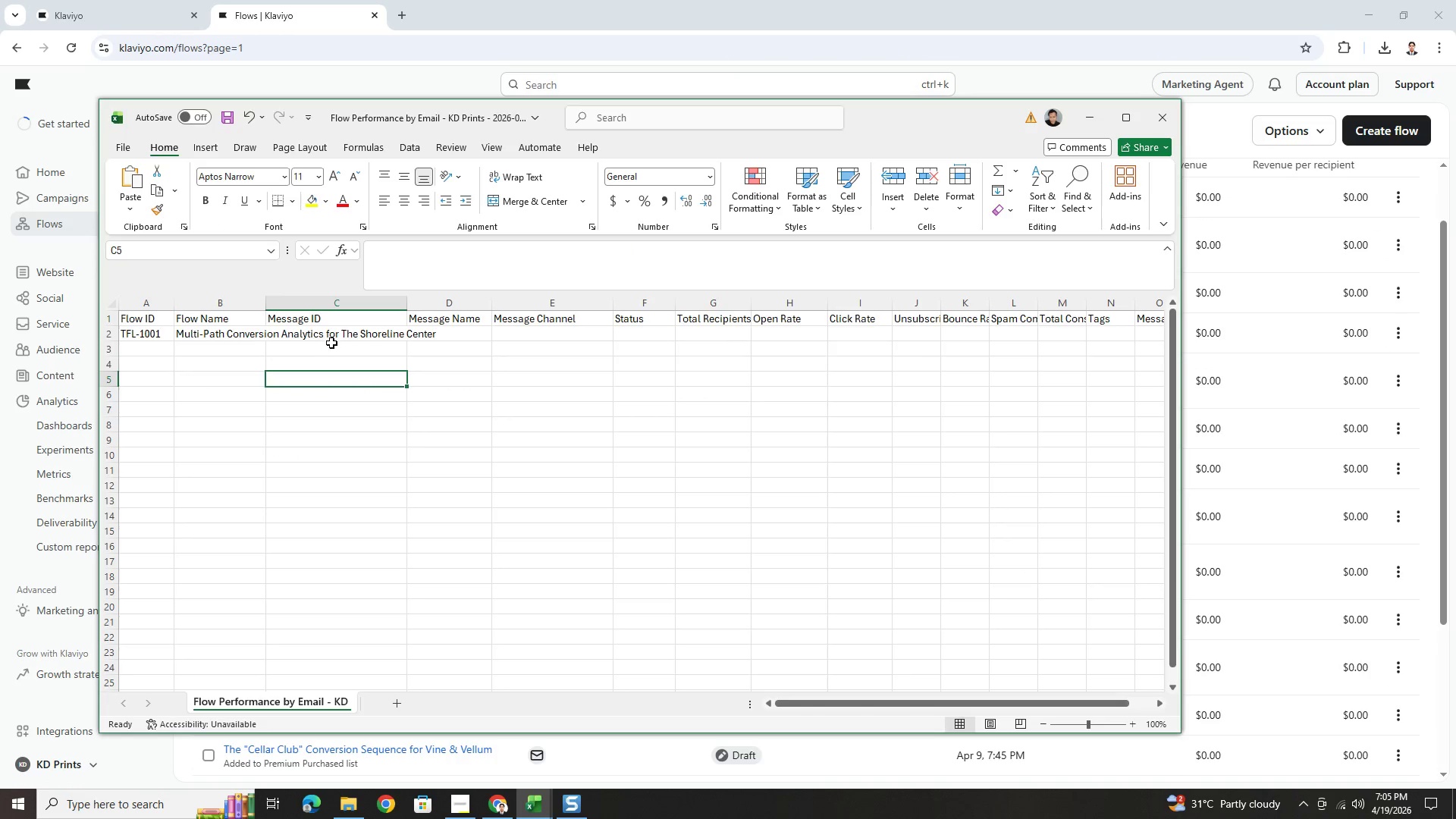 
left_click([332, 335])
 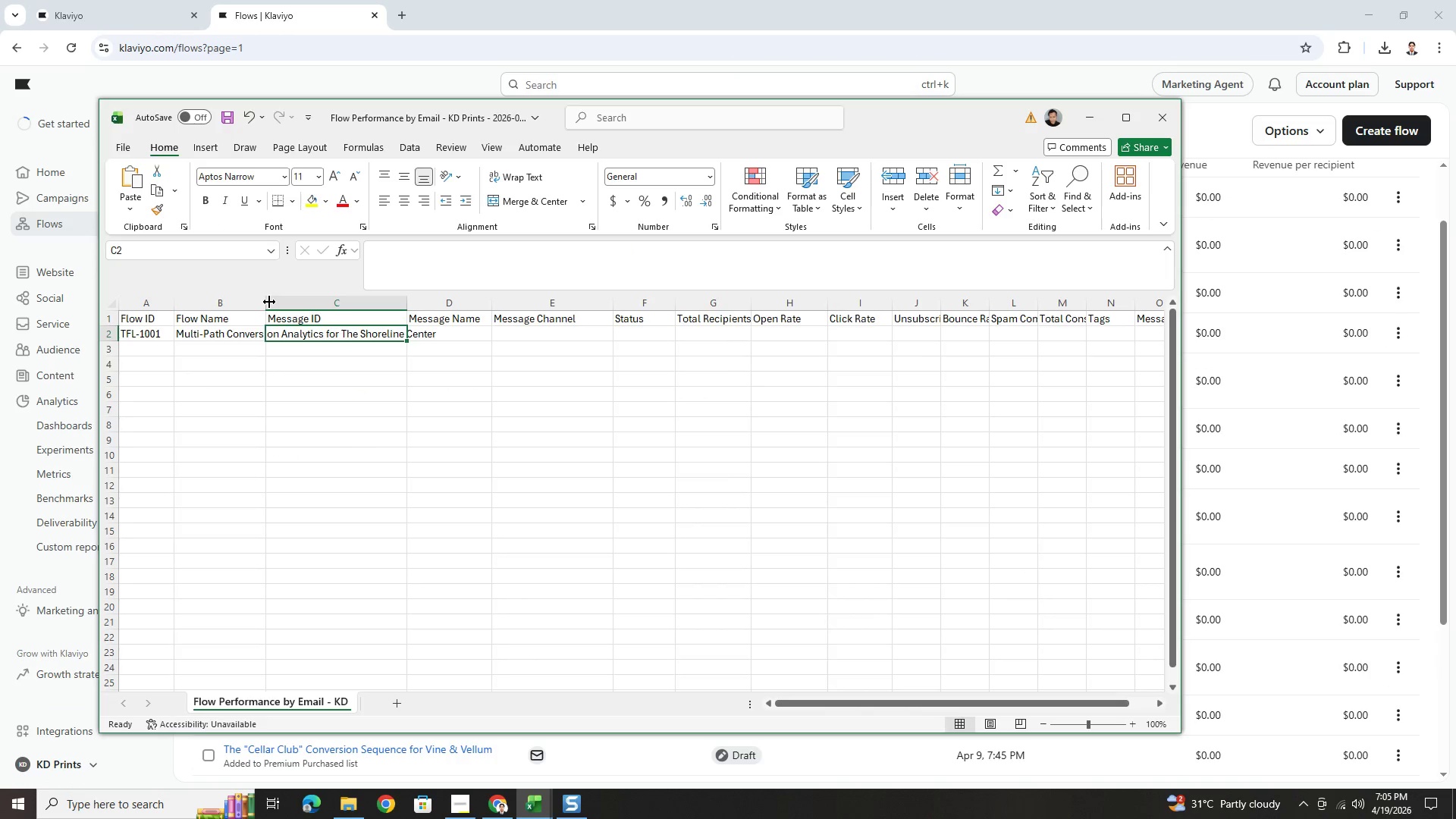 
left_click_drag(start_coordinate=[269, 302], to_coordinate=[379, 305])
 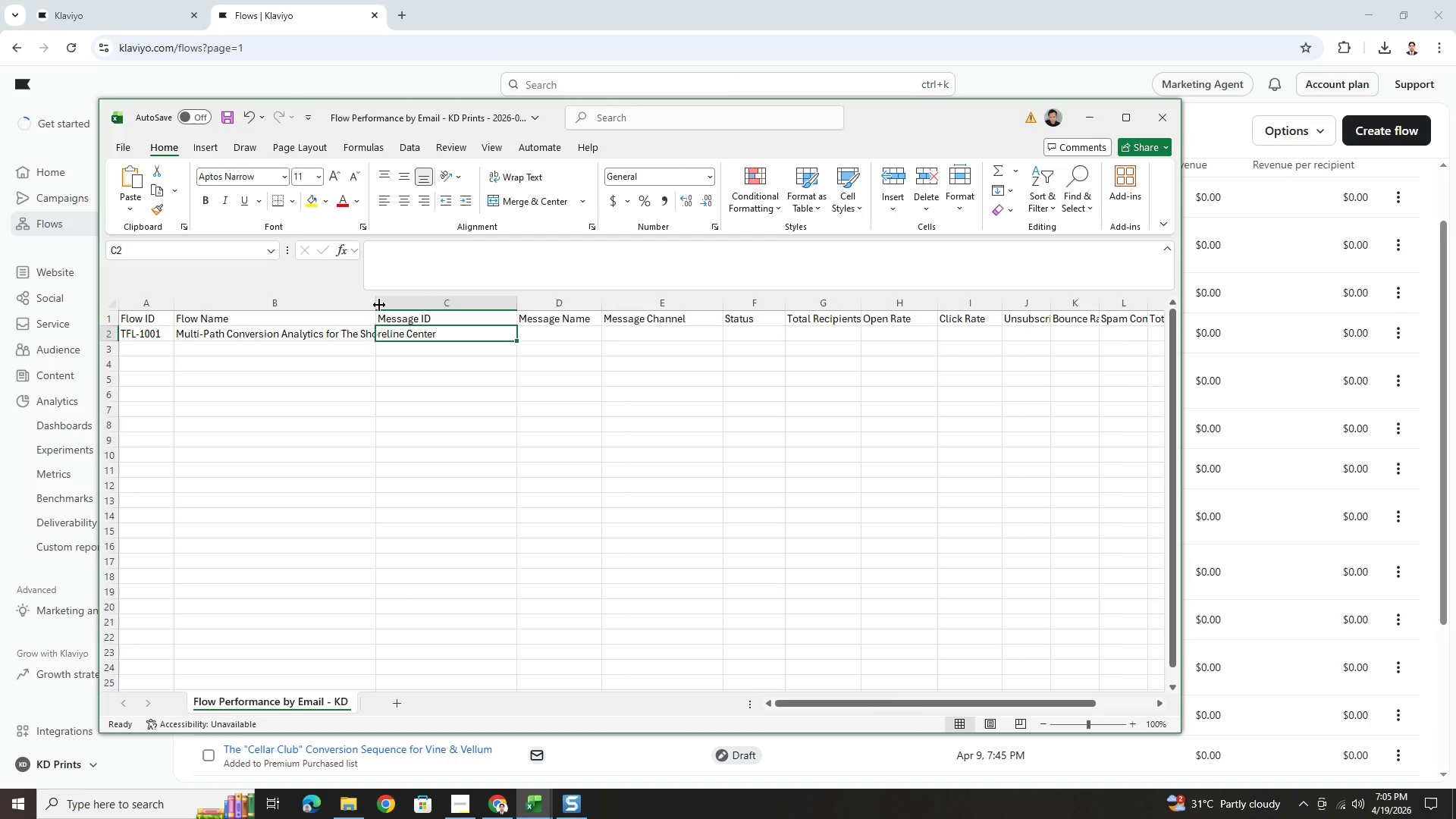 
left_click_drag(start_coordinate=[379, 305], to_coordinate=[438, 304])
 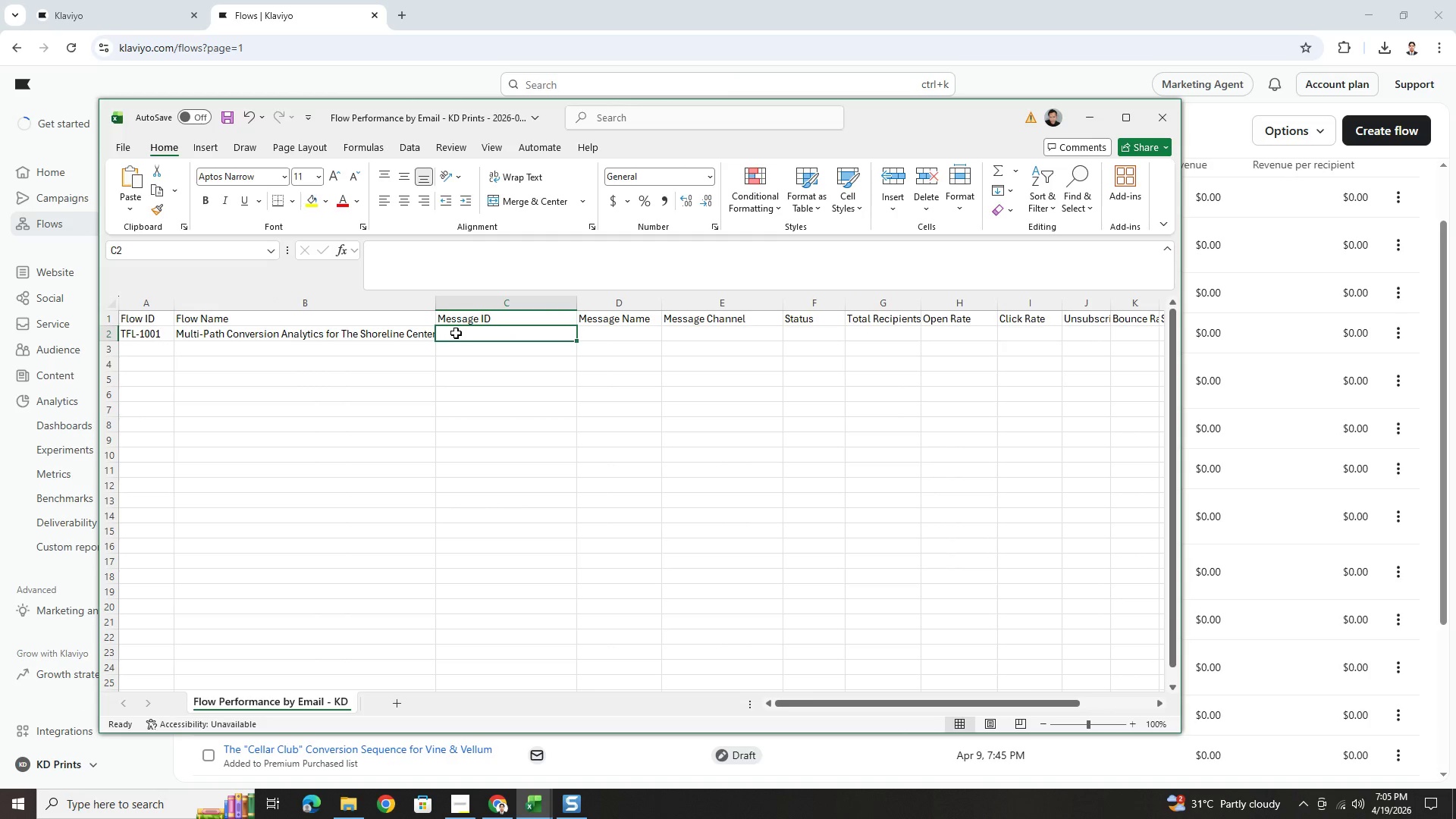 
left_click_drag(start_coordinate=[435, 307], to_coordinate=[442, 306])
 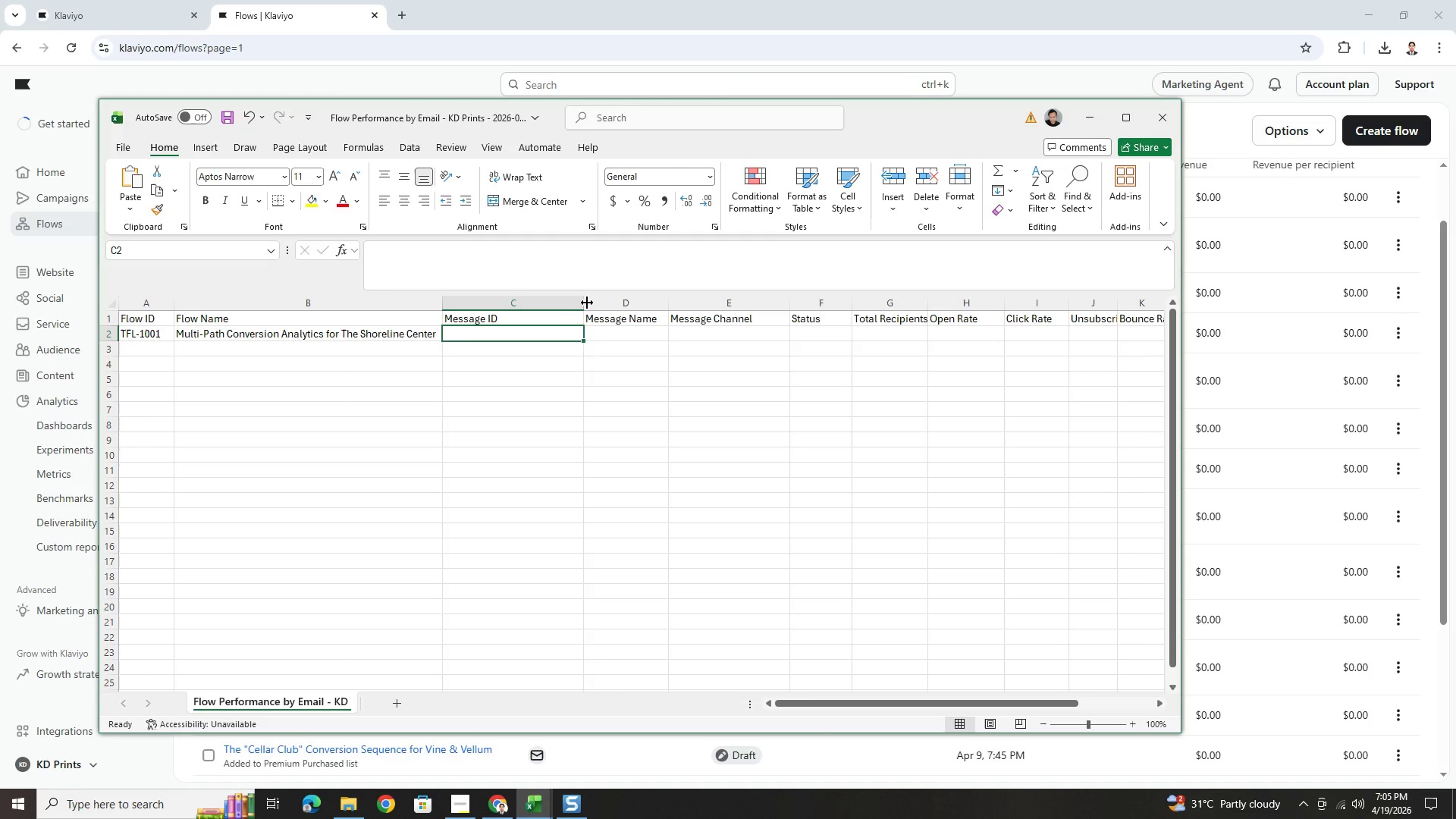 
left_click_drag(start_coordinate=[586, 303], to_coordinate=[569, 304])
 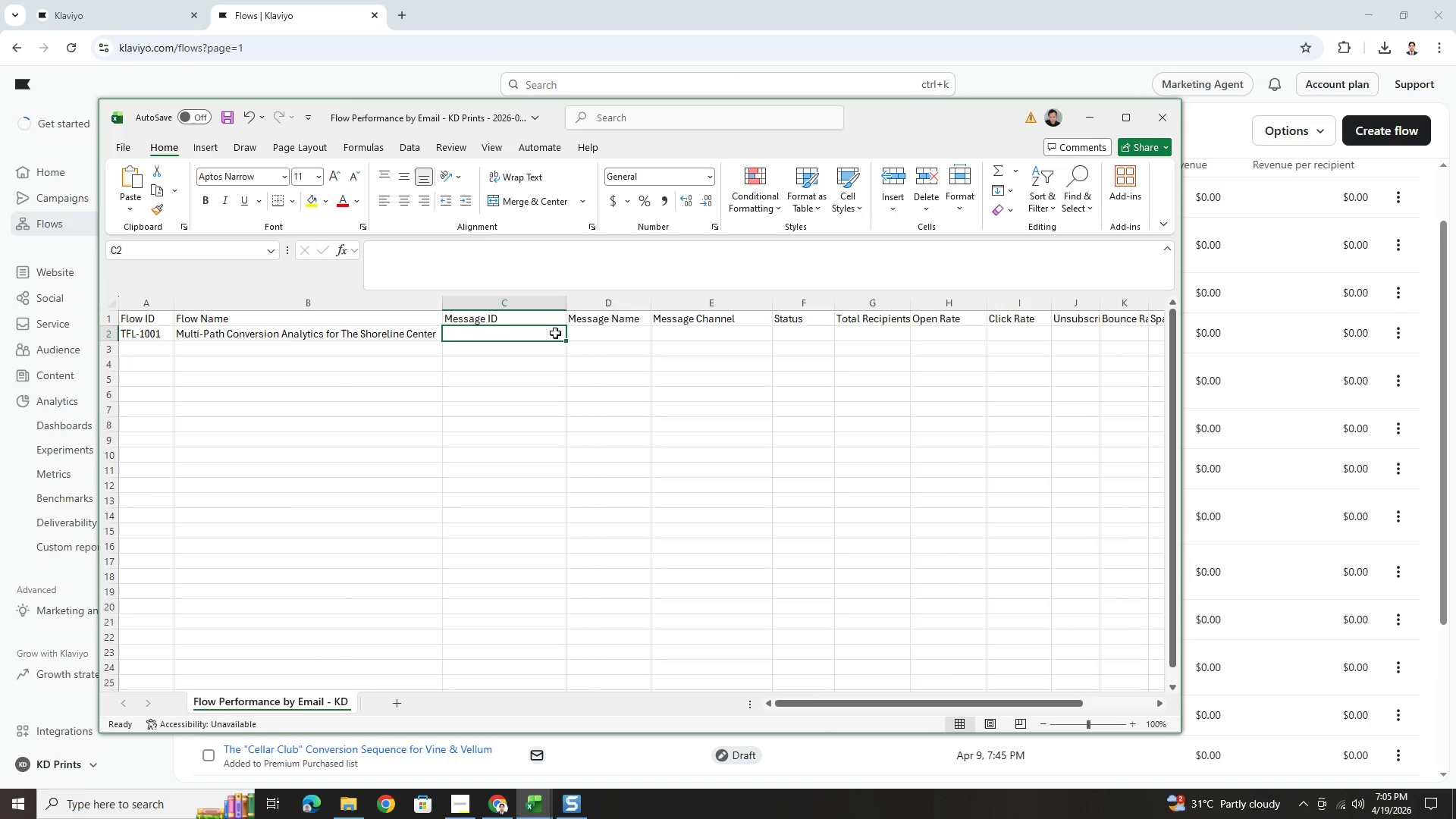 
left_click([554, 335])
 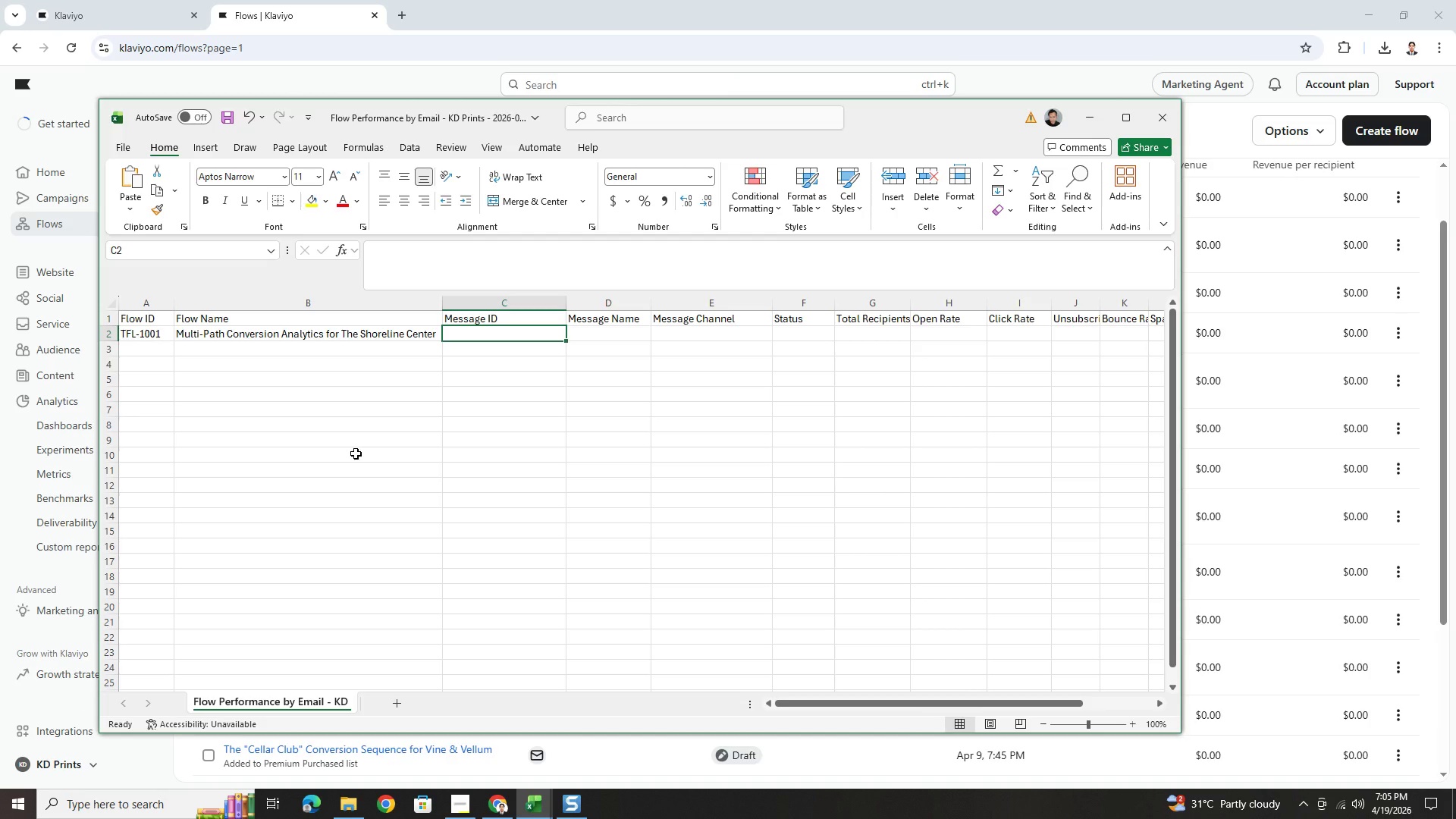 
hold_key(key=ShiftLeft, duration=1.5)
 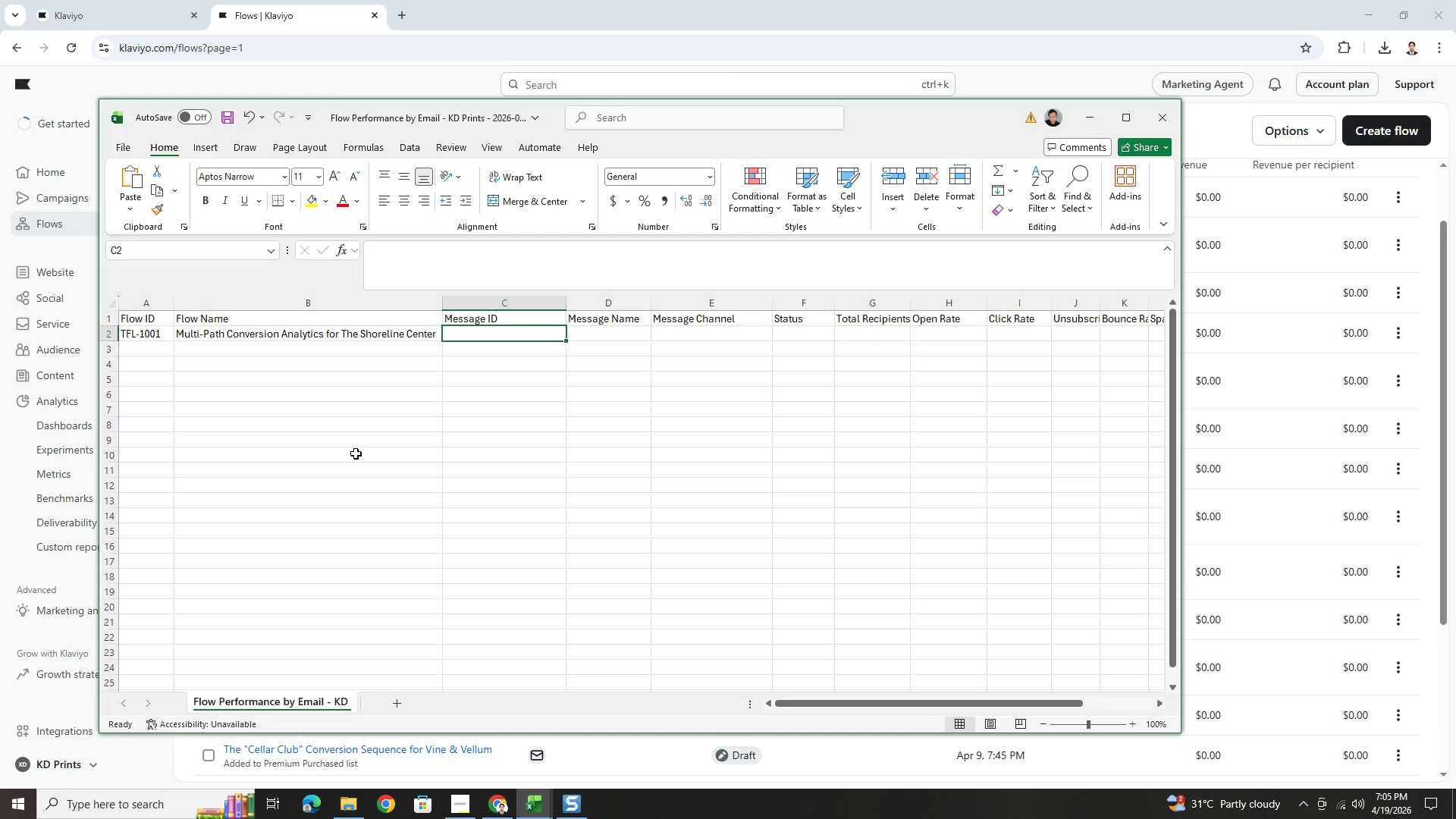 
type(MSG-2010)
key(Backspace)
key(Backspace)
type(01)
key(Tab)
 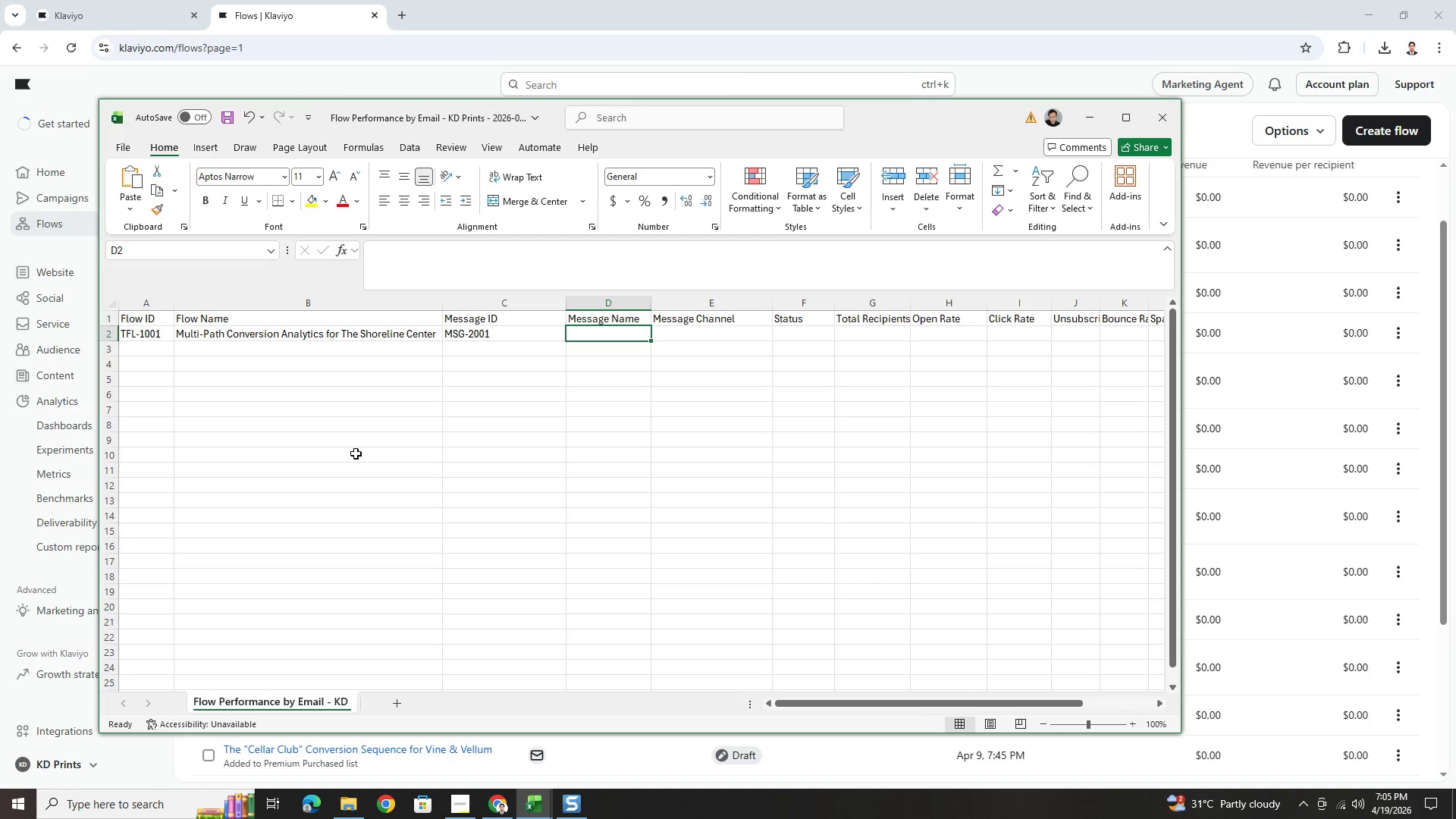 
wait(9.12)
 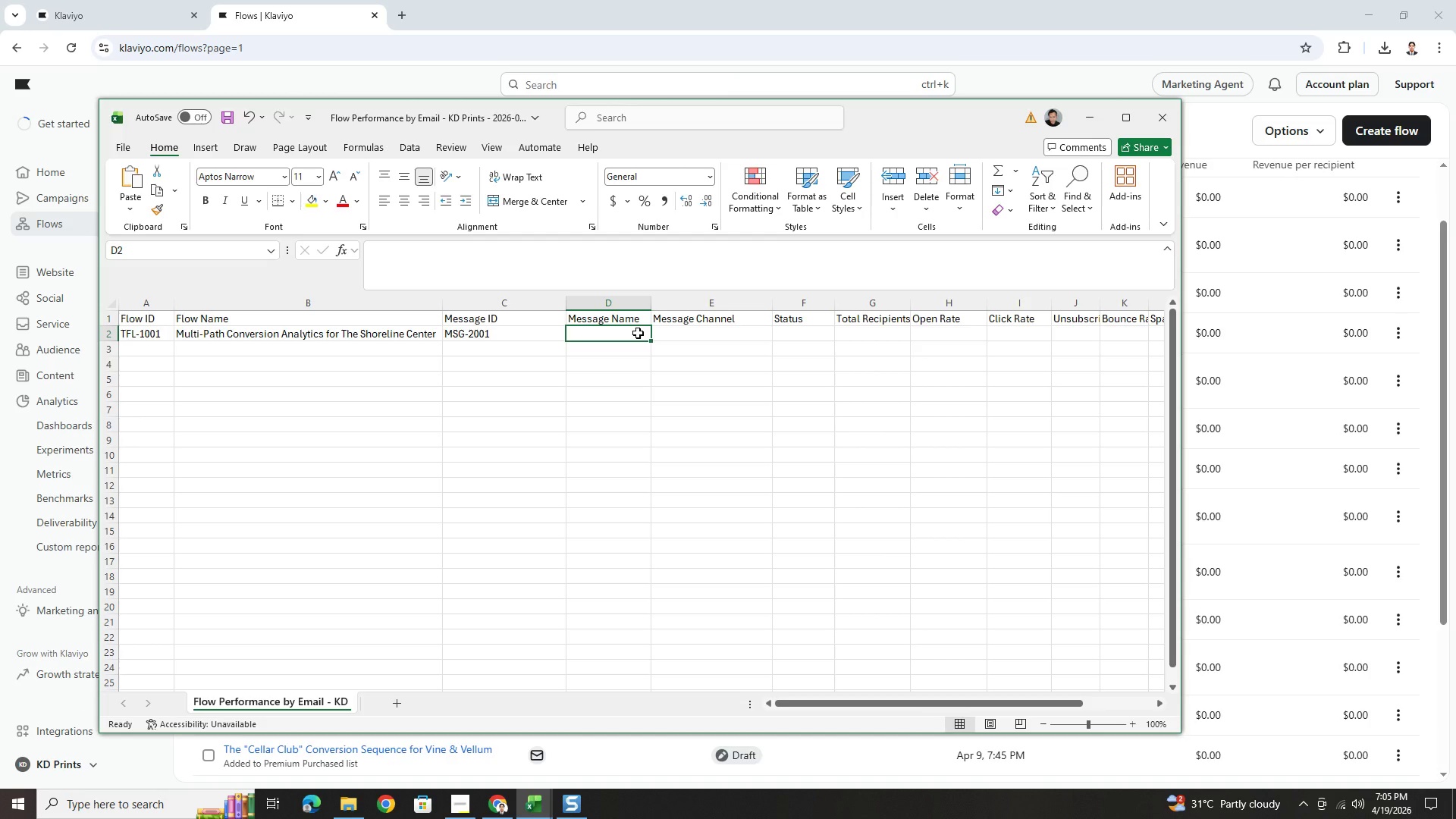 
double_click([638, 333])
 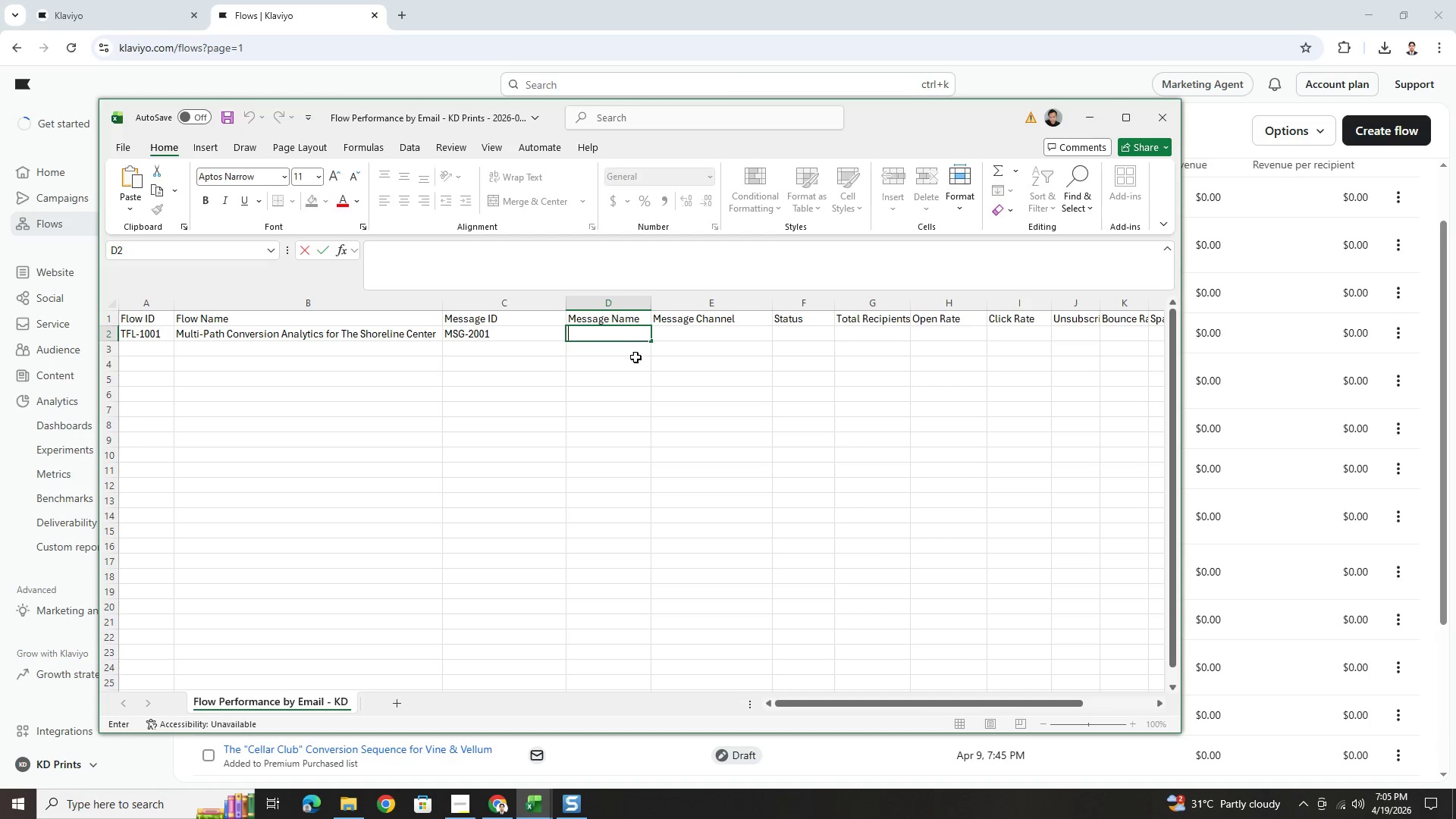 
left_click([634, 371])
 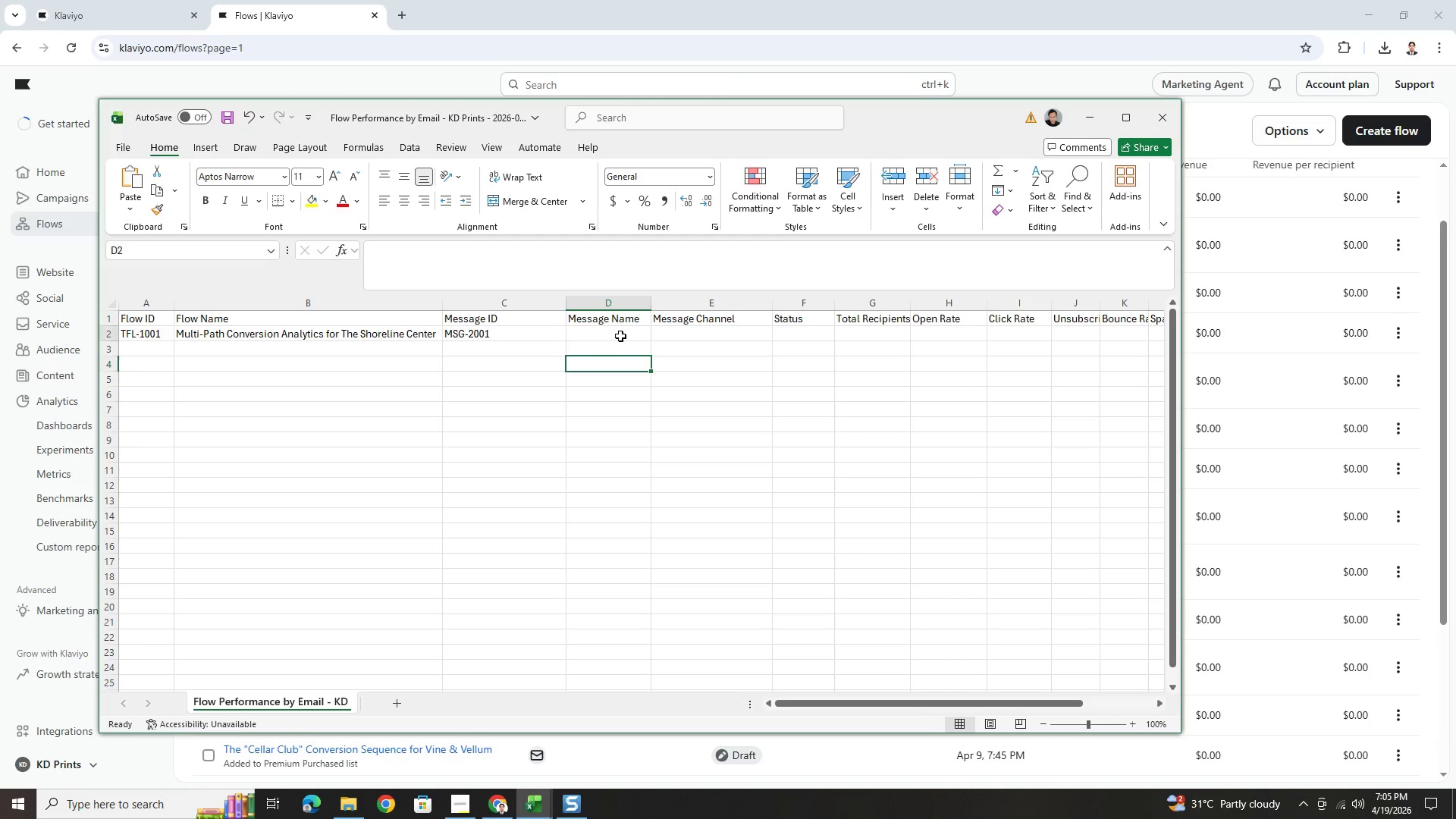 
double_click([620, 336])
 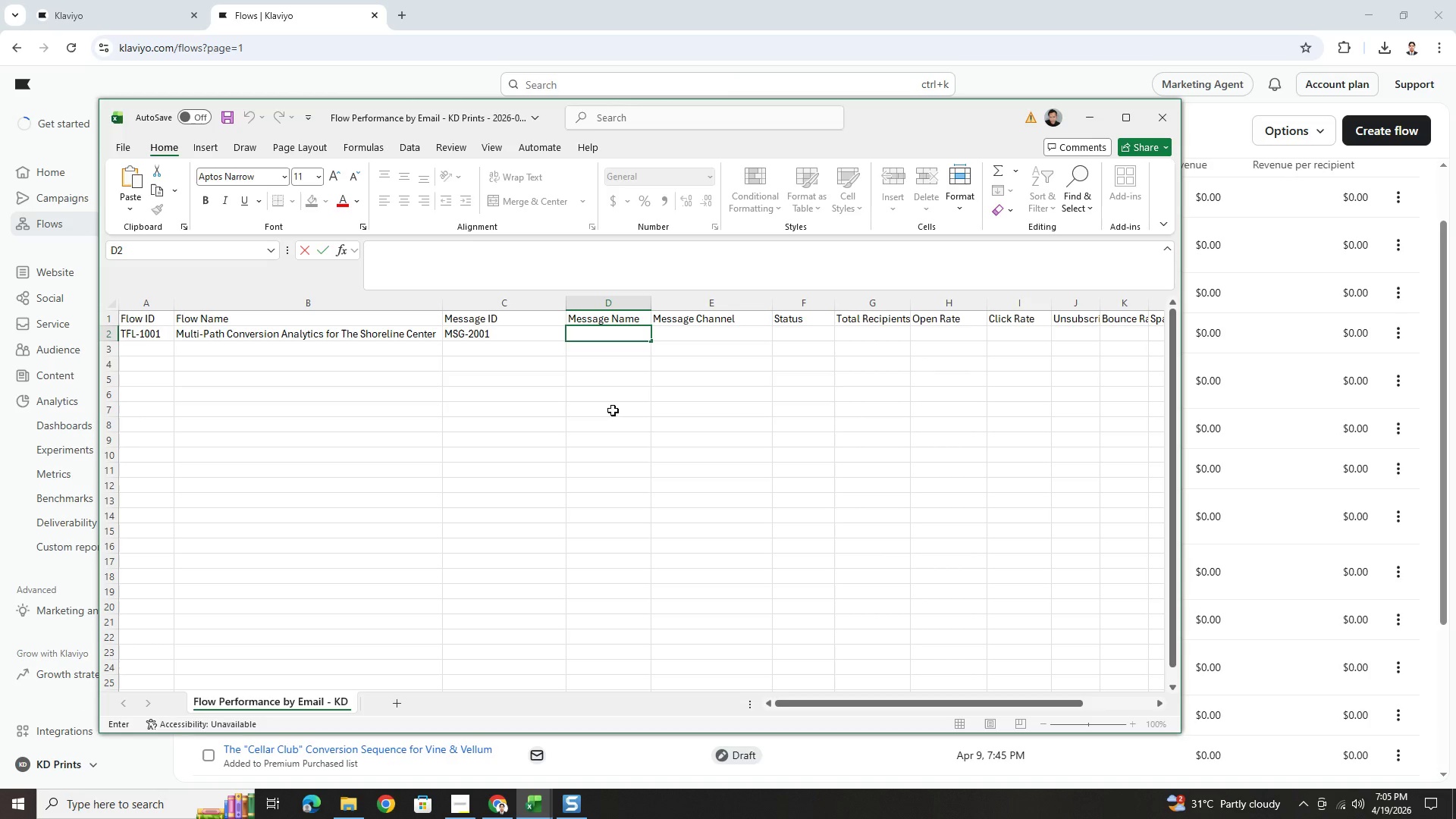 
wait(5.14)
 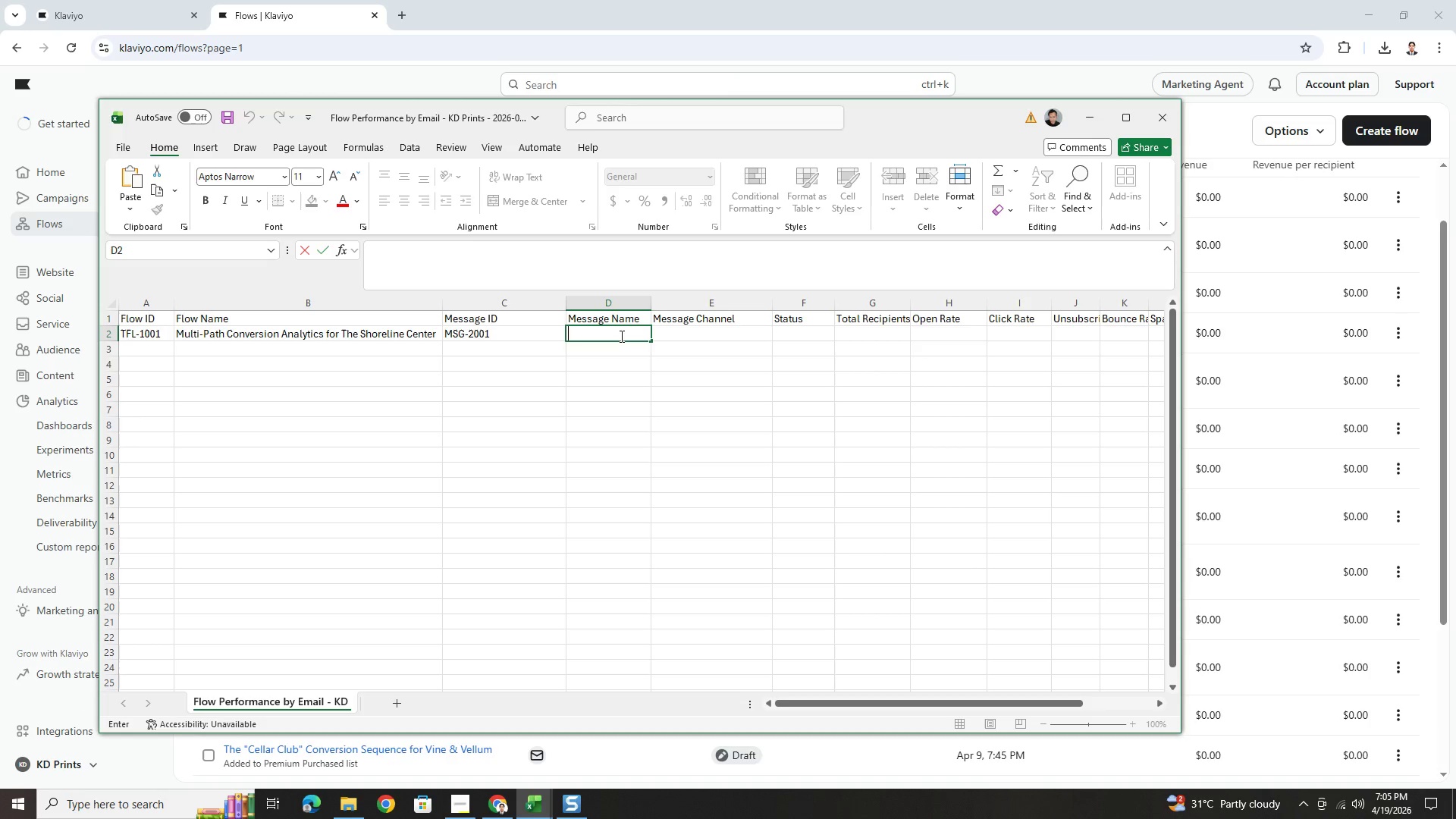 
left_click([466, 802])